 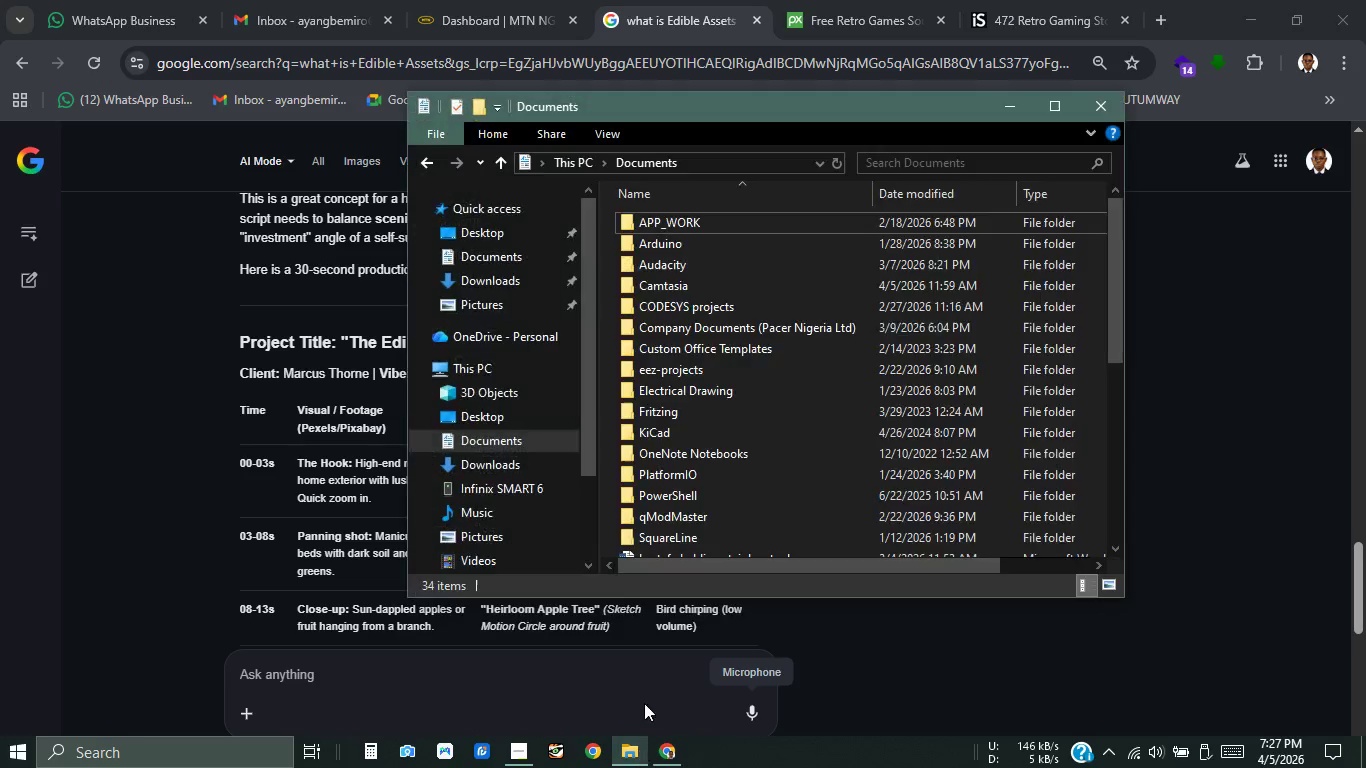 
scroll: coordinate [680, 488], scroll_direction: down, amount: 10.0
 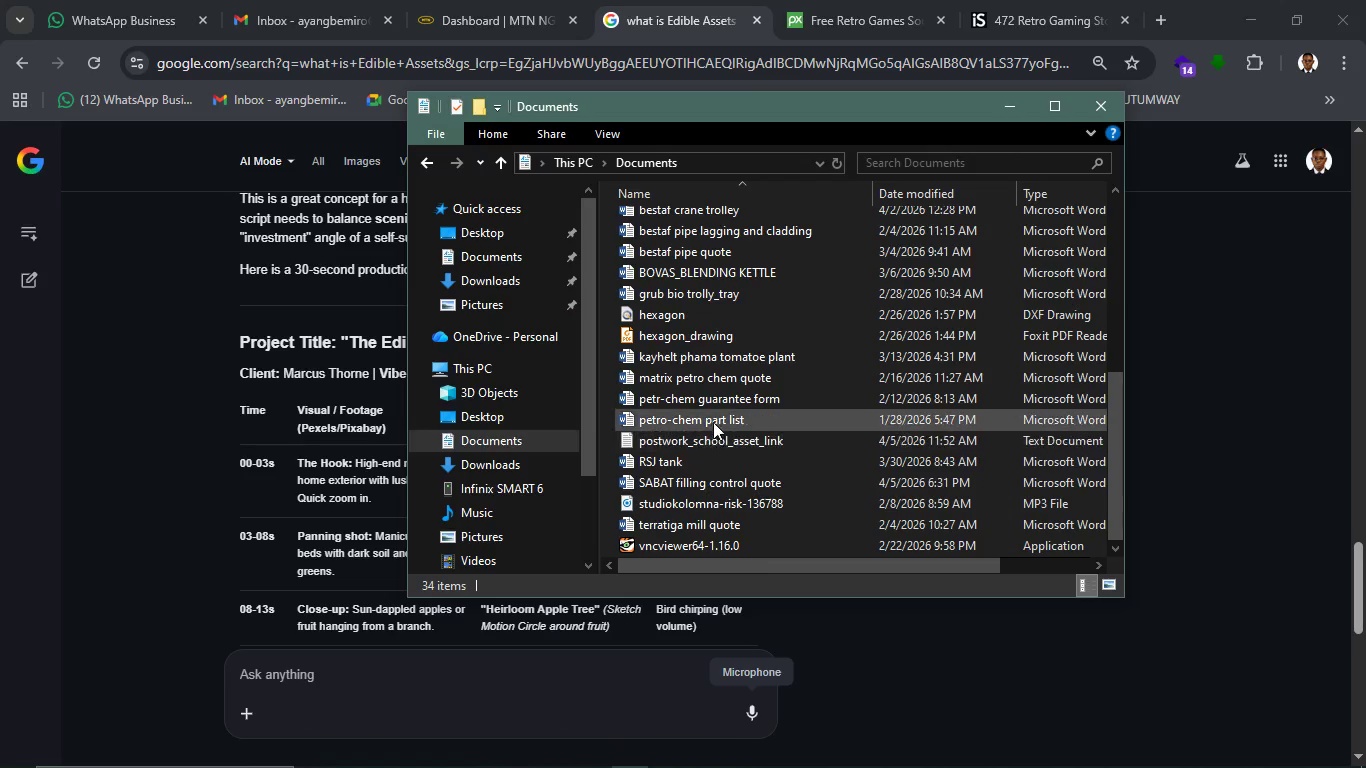 
left_click([737, 444])
 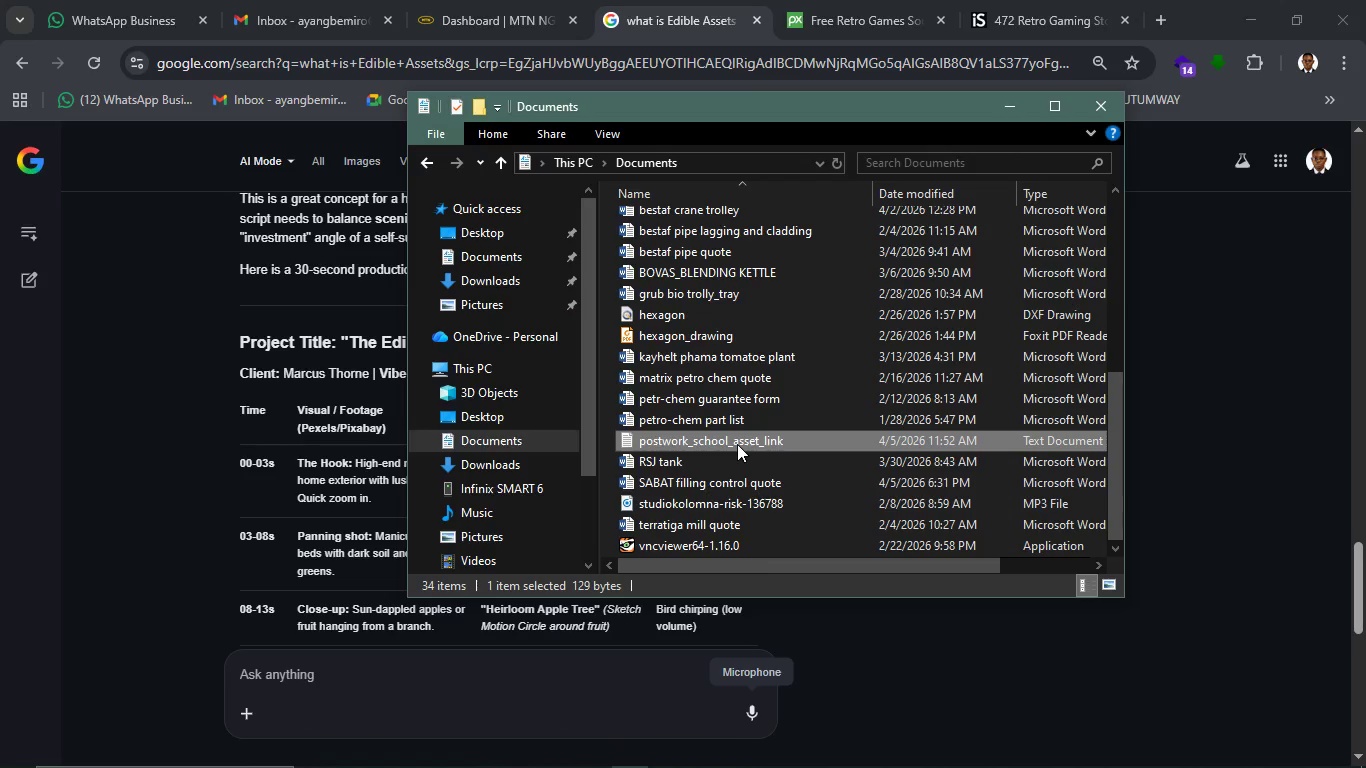 
key(F2)
 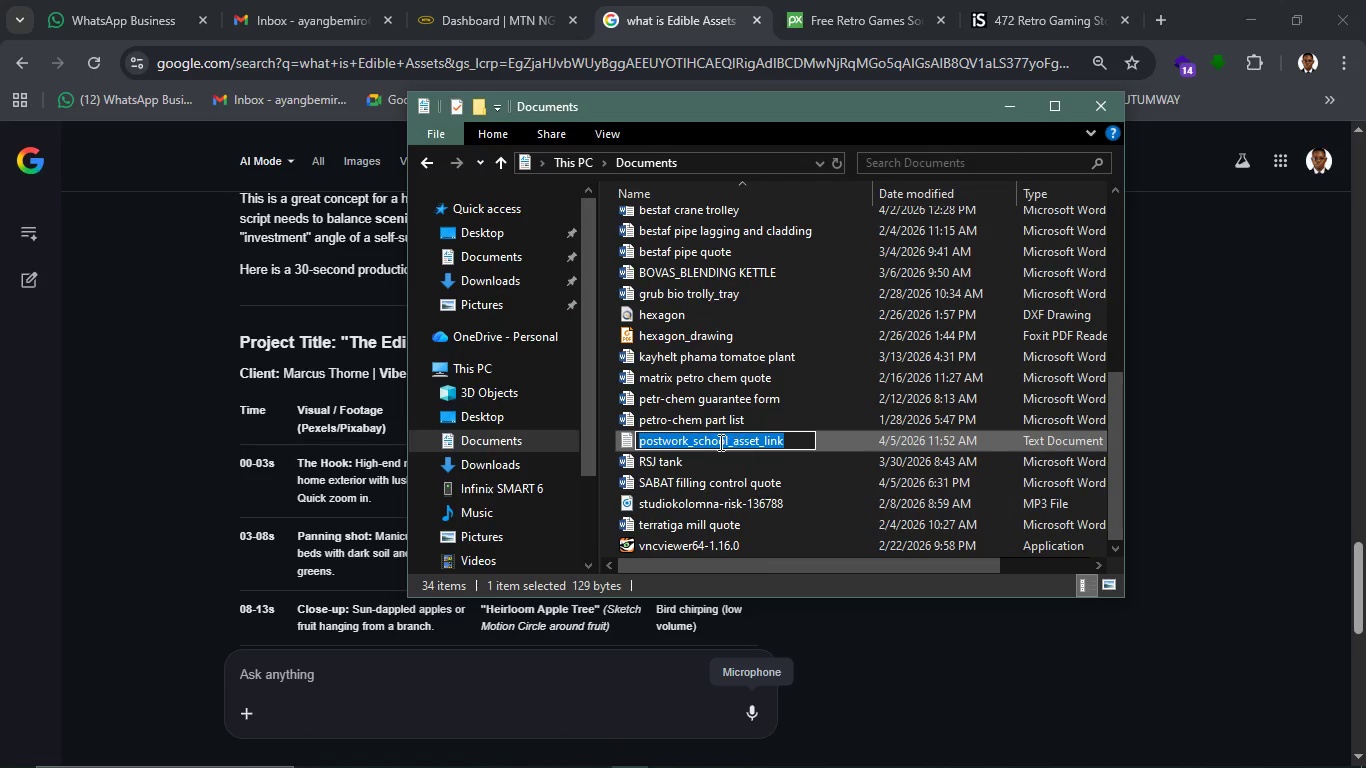 
left_click([719, 442])
 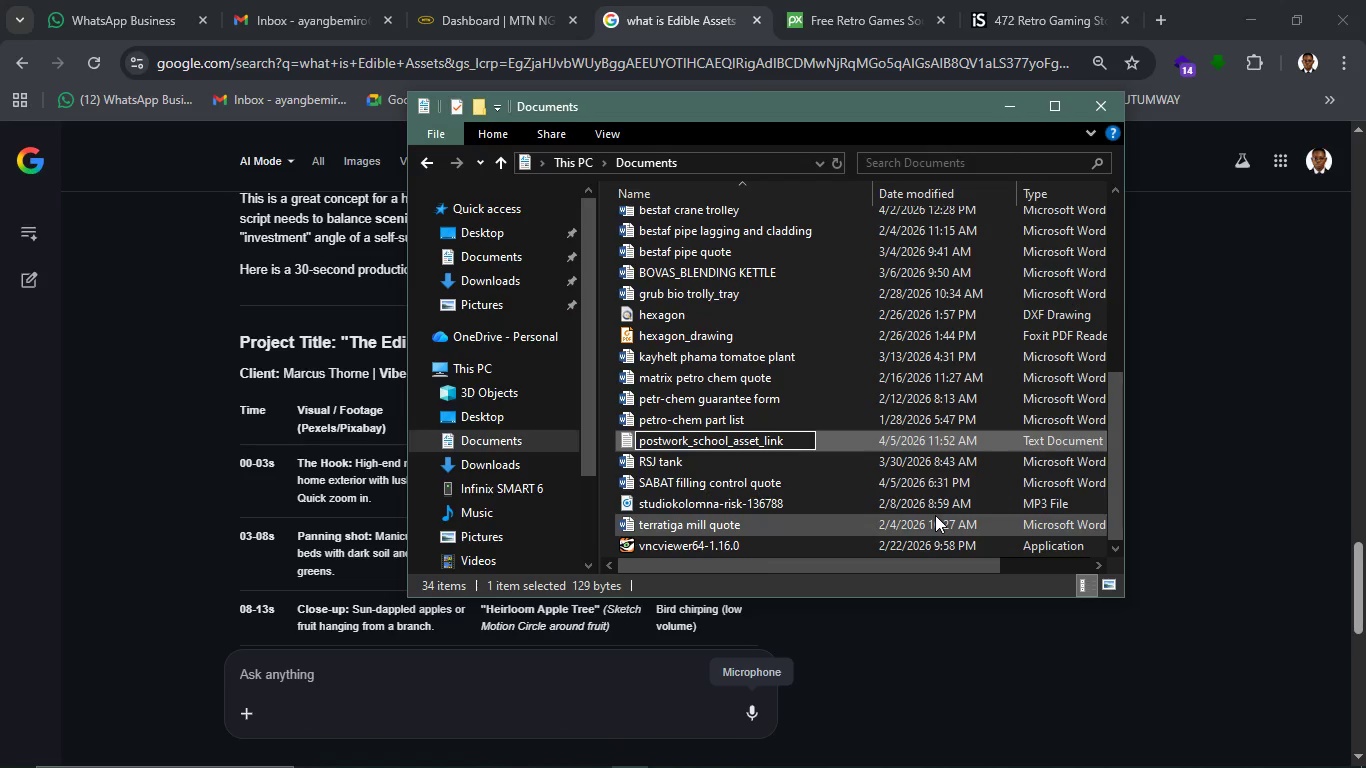 
key(ArrowRight)
 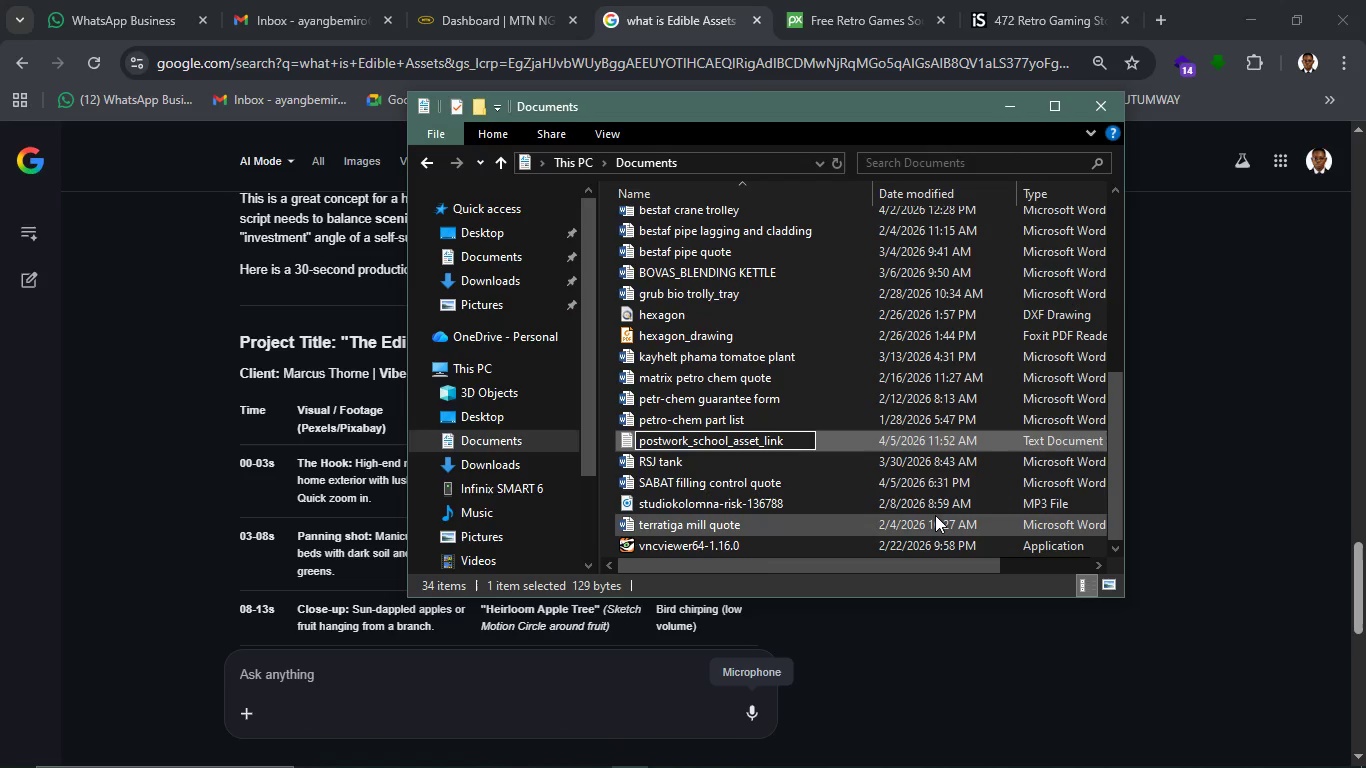 
key(ArrowRight)
 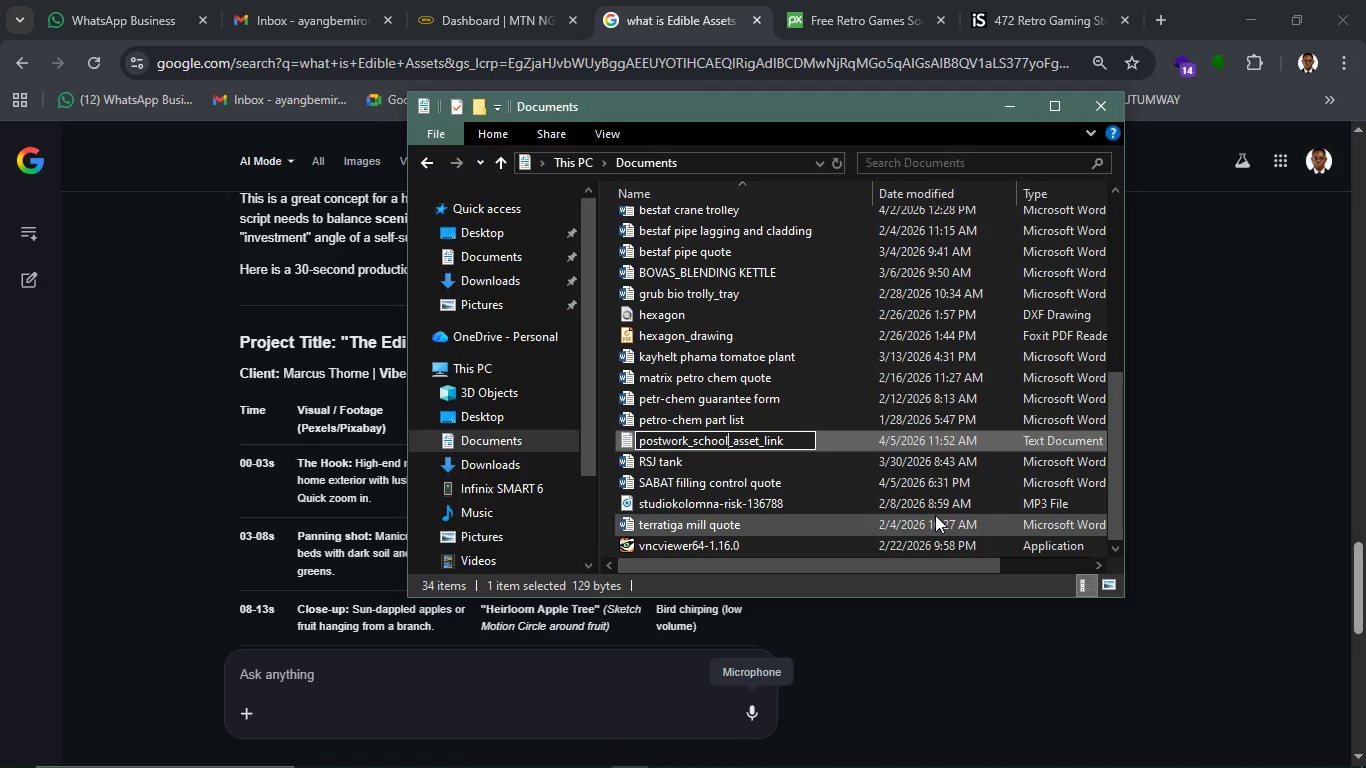 
key(Backspace)
key(Backspace)
key(Backspace)
key(Backspace)
key(Backspace)
key(Backspace)
type(estate)
 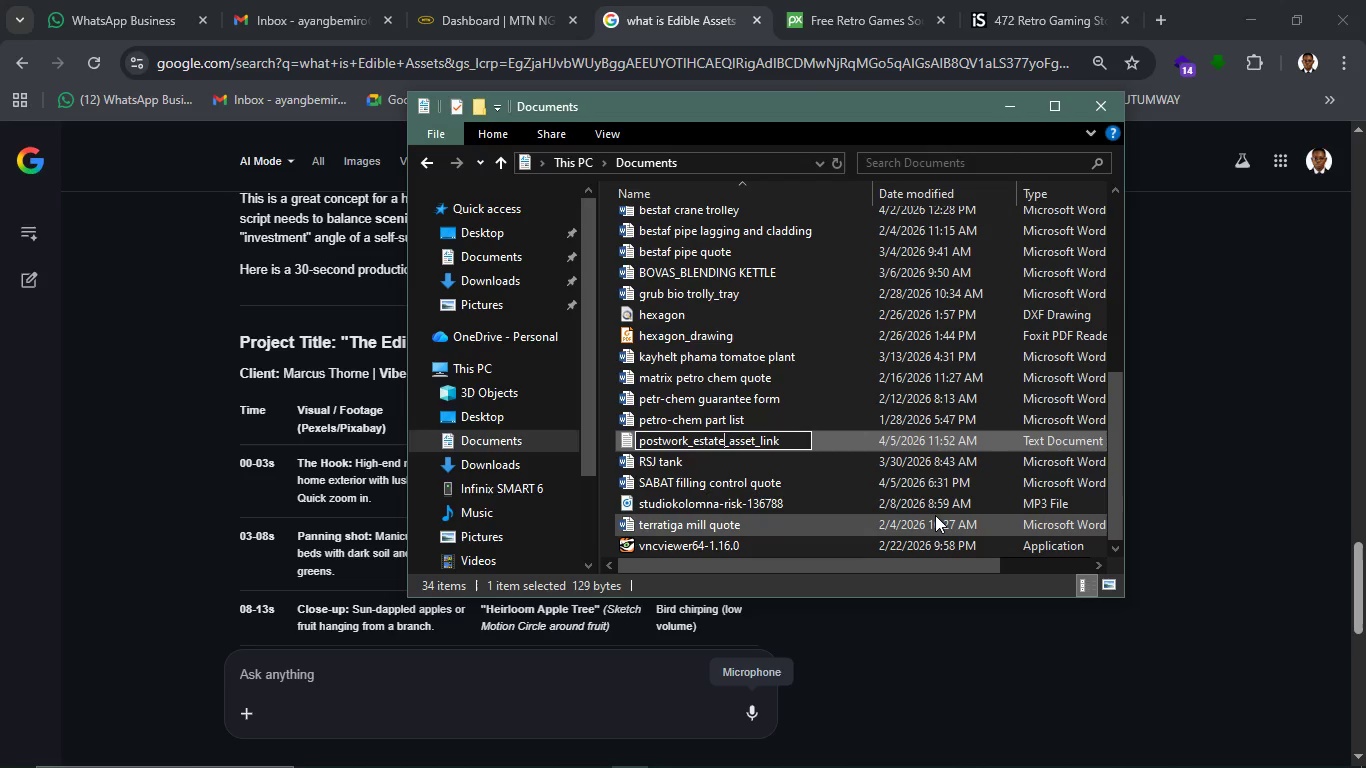 
key(Enter)
 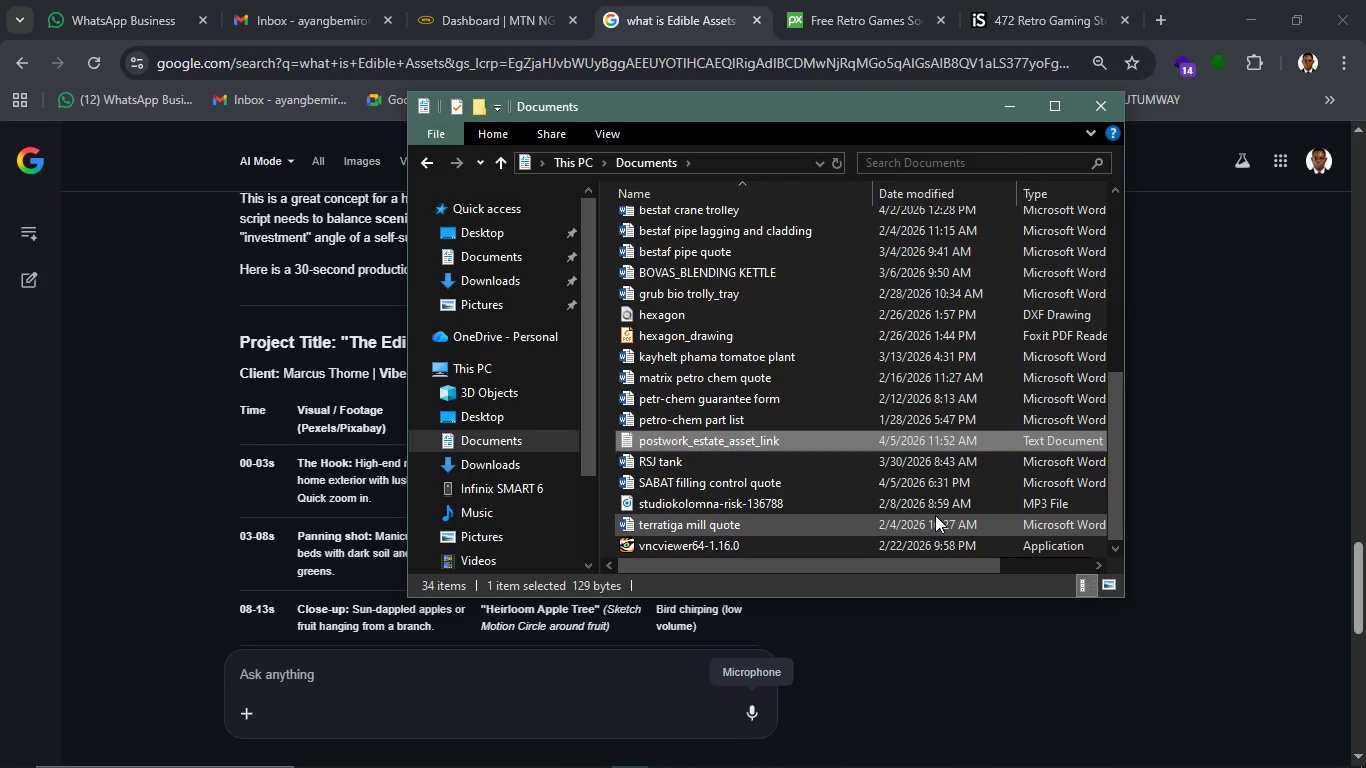 
key(Enter)
 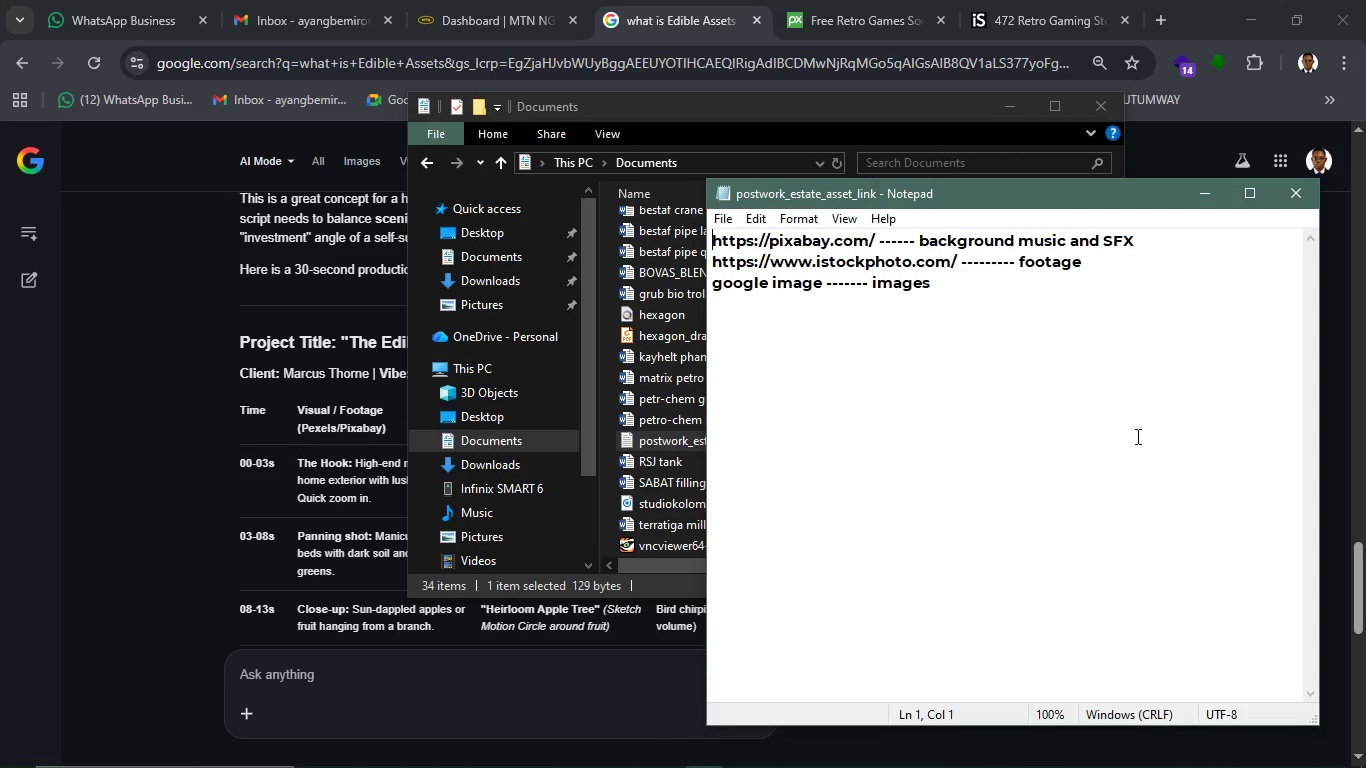 
left_click([1001, 350])
 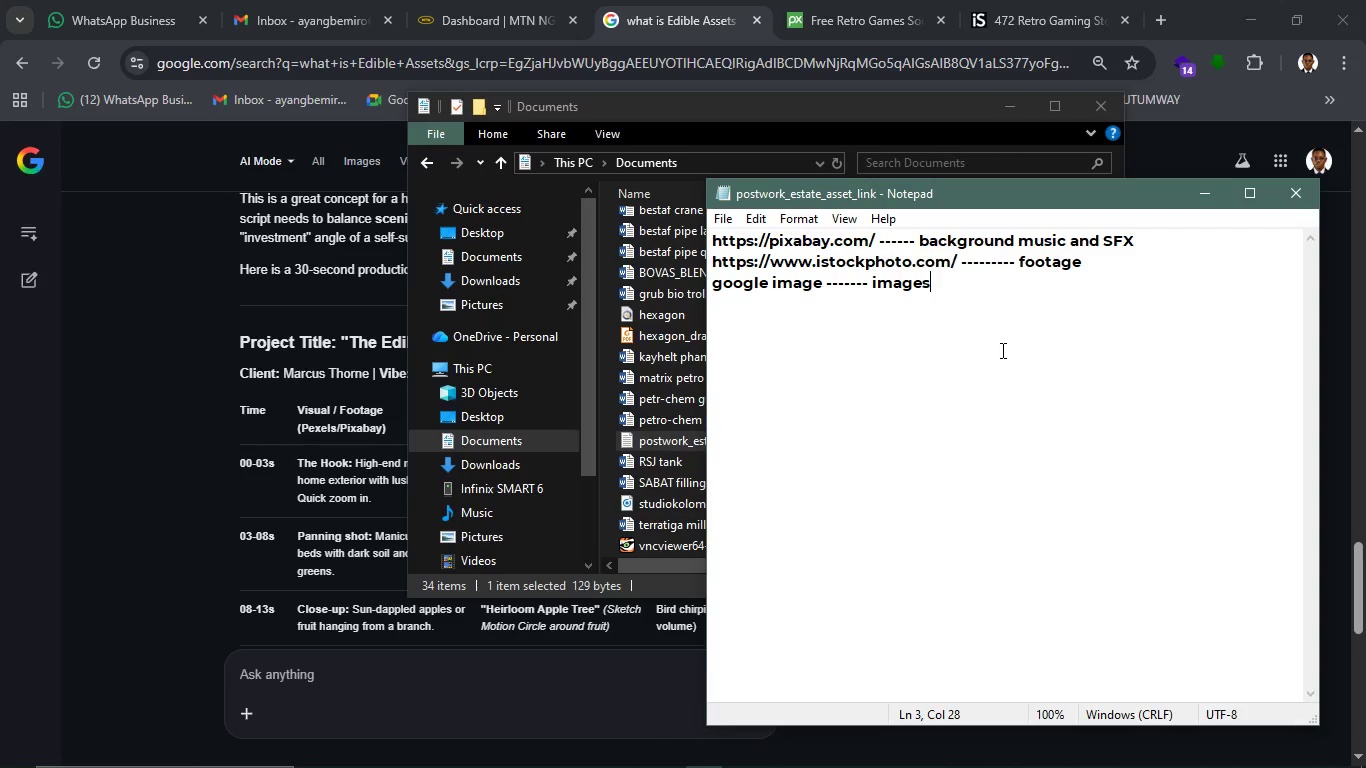 
key(Control+S)
 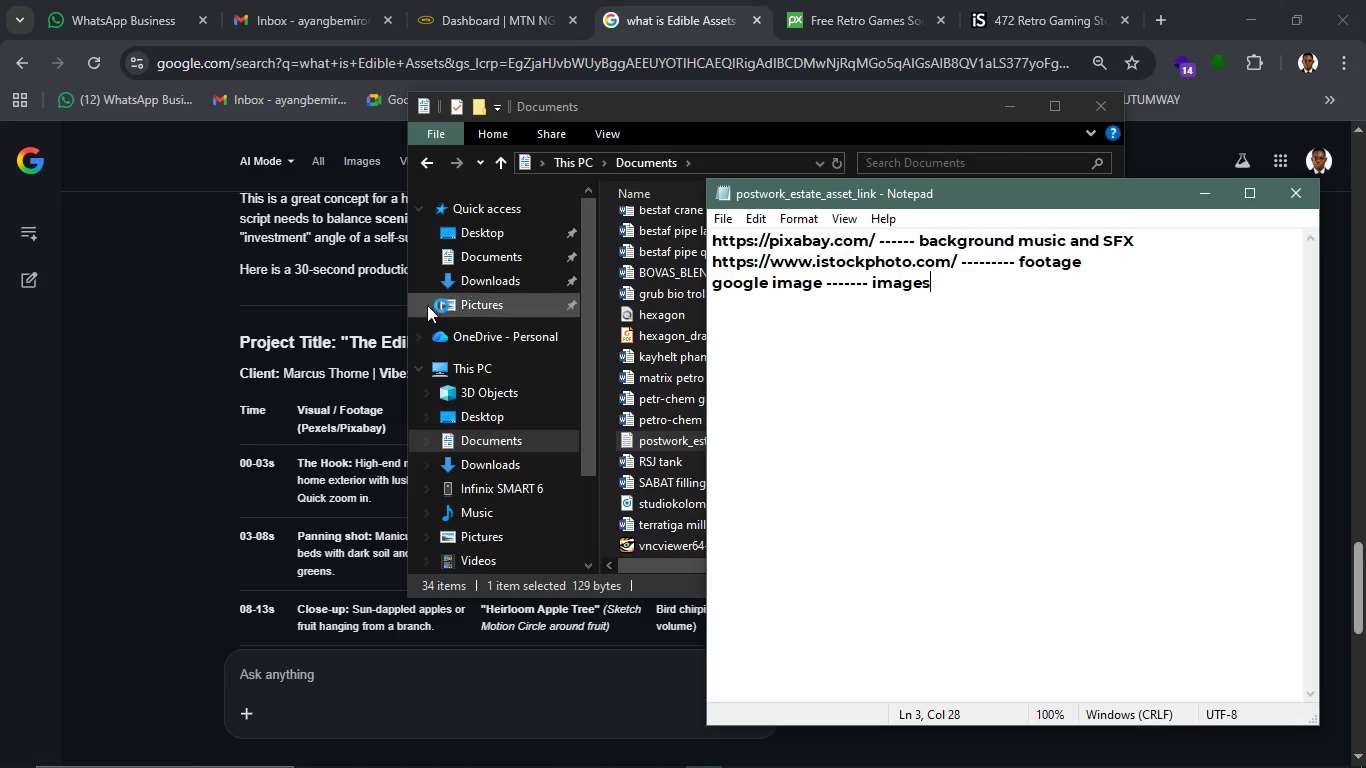 
left_click([873, 35])
 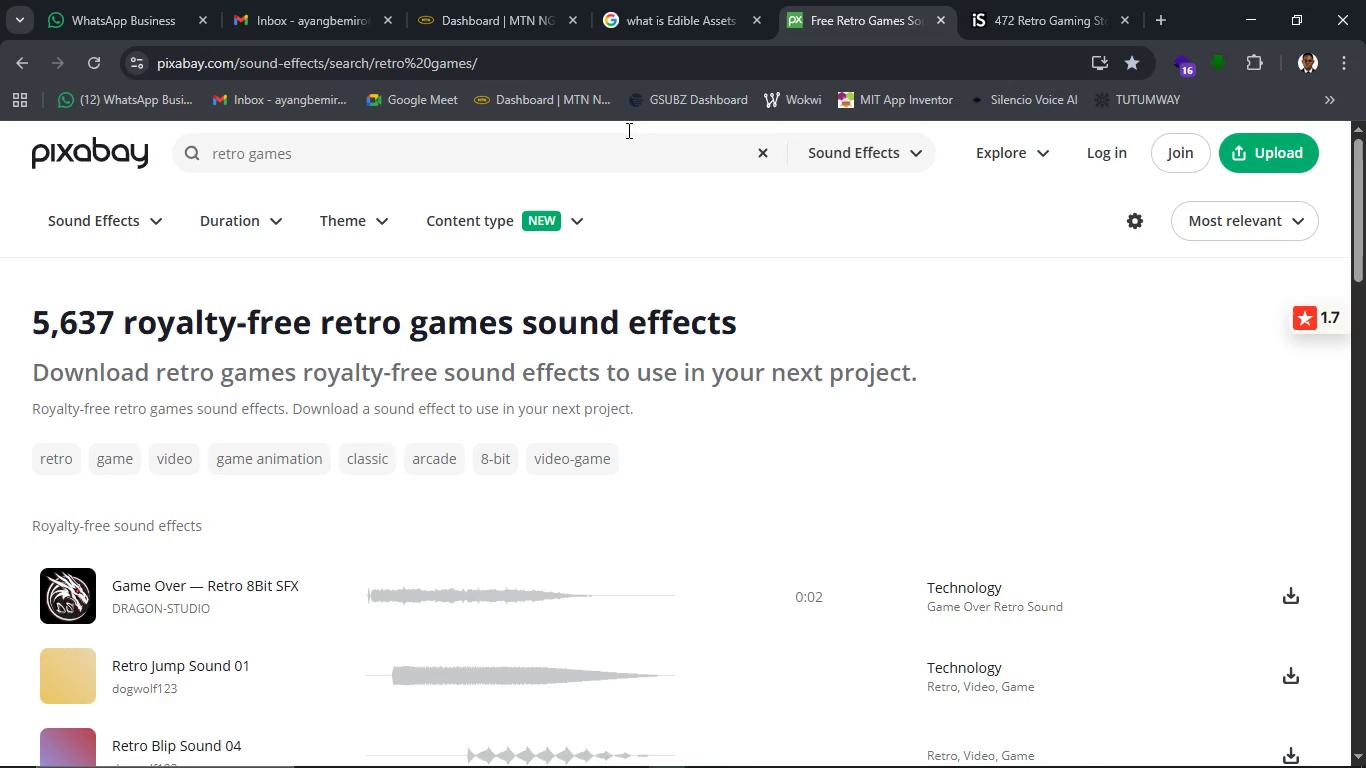 
left_click([654, 0])
 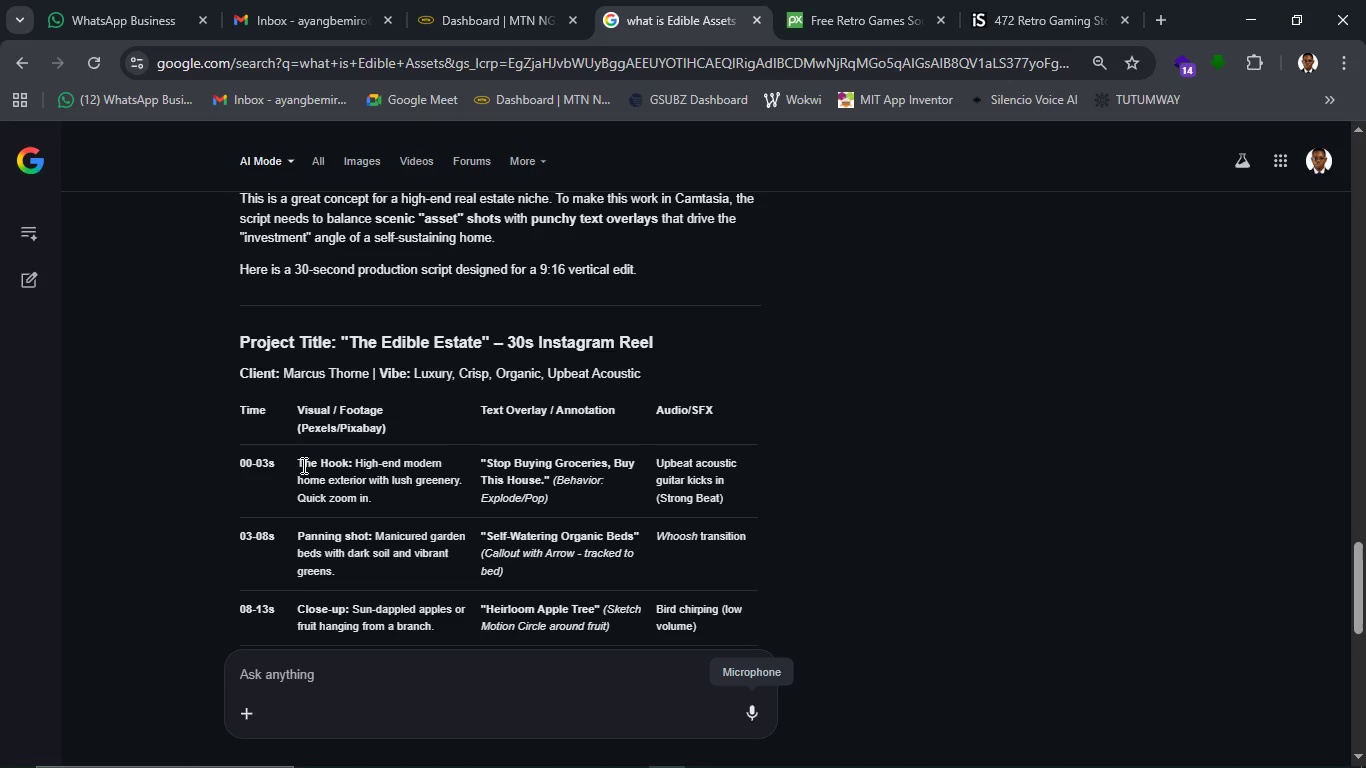 
wait(10.45)
 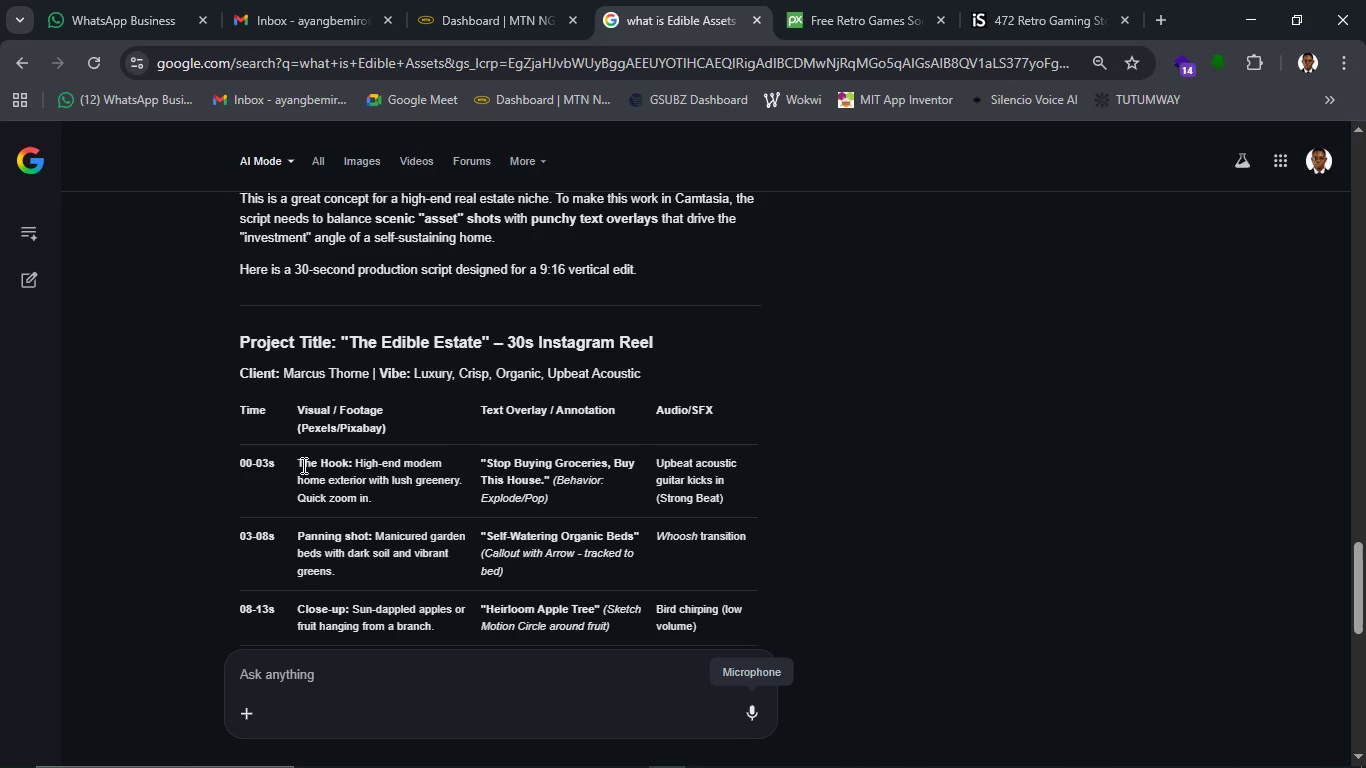 
left_click_drag(start_coordinate=[353, 458], to_coordinate=[379, 493])
 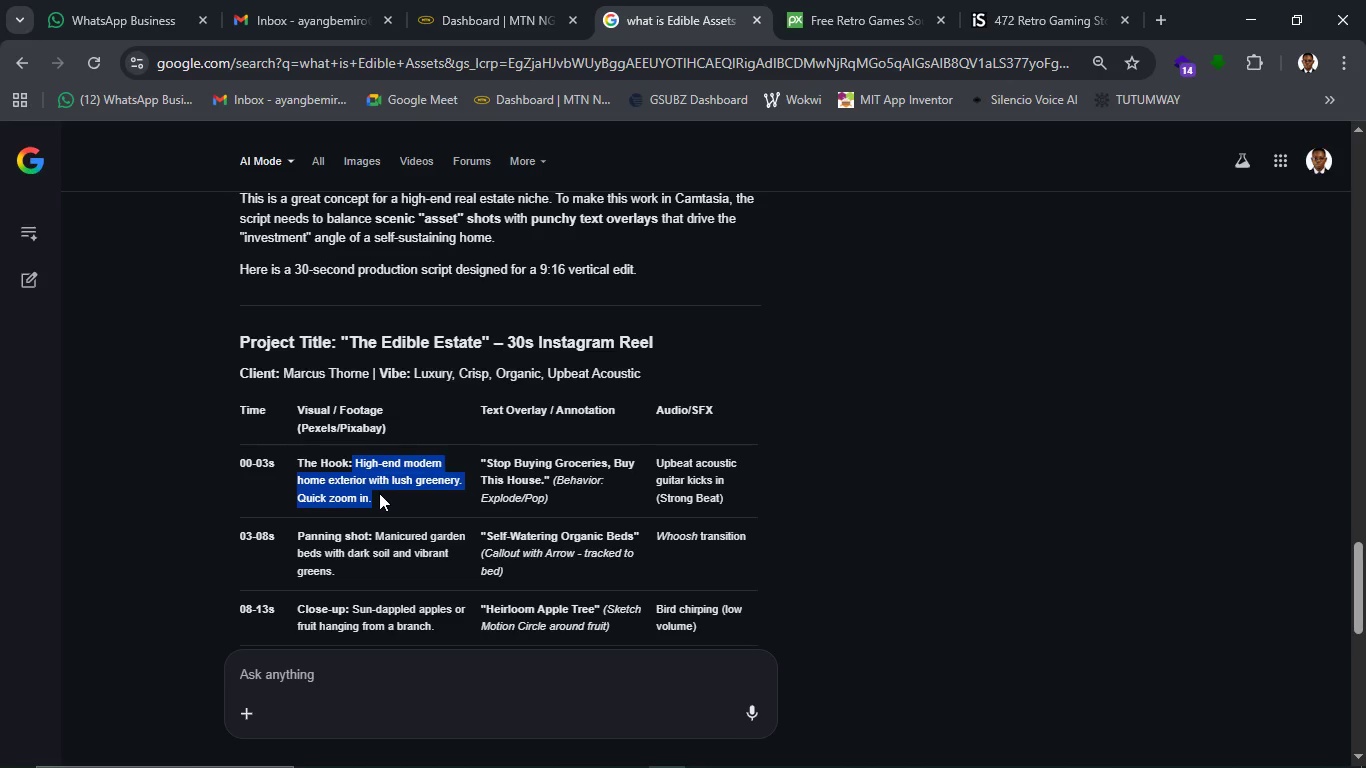 
key(Control+C)
 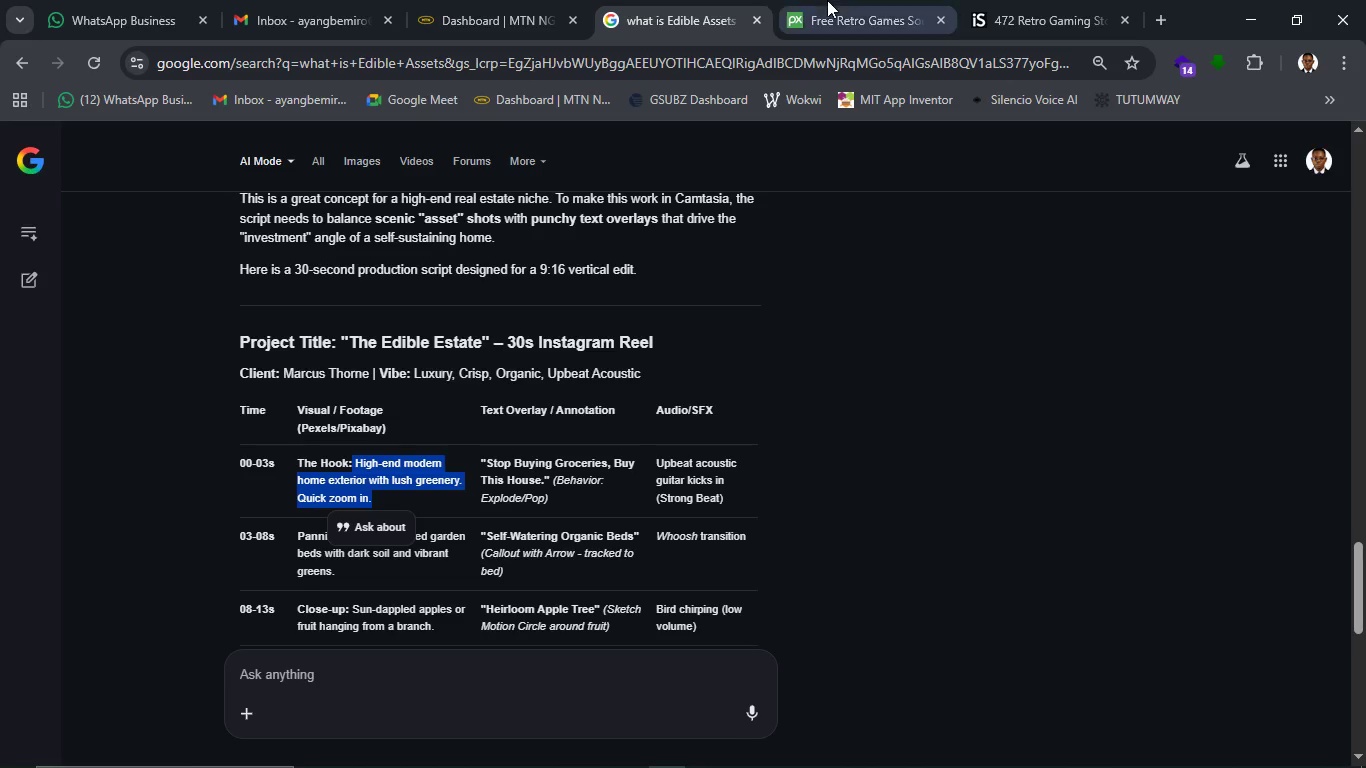 
left_click([827, 0])
 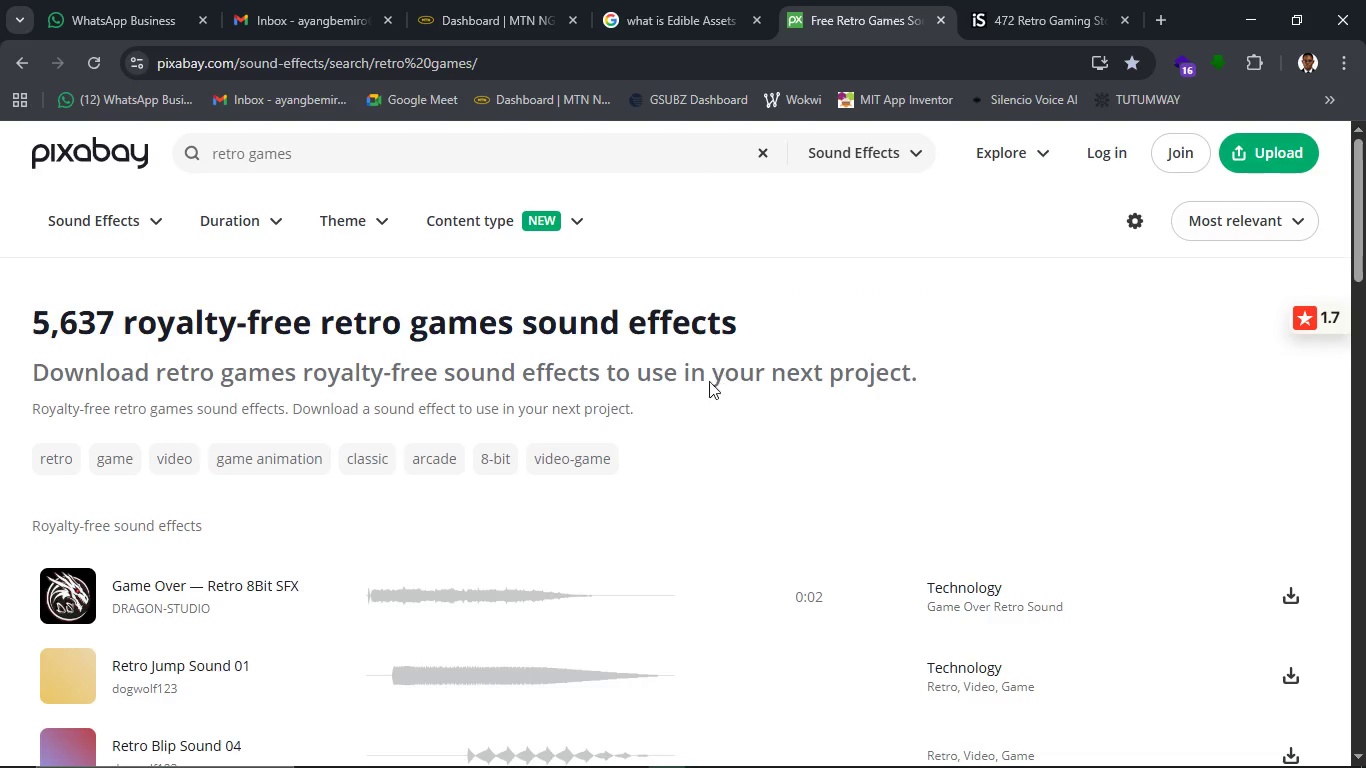 
scroll: coordinate [681, 381], scroll_direction: up, amount: 1.0
 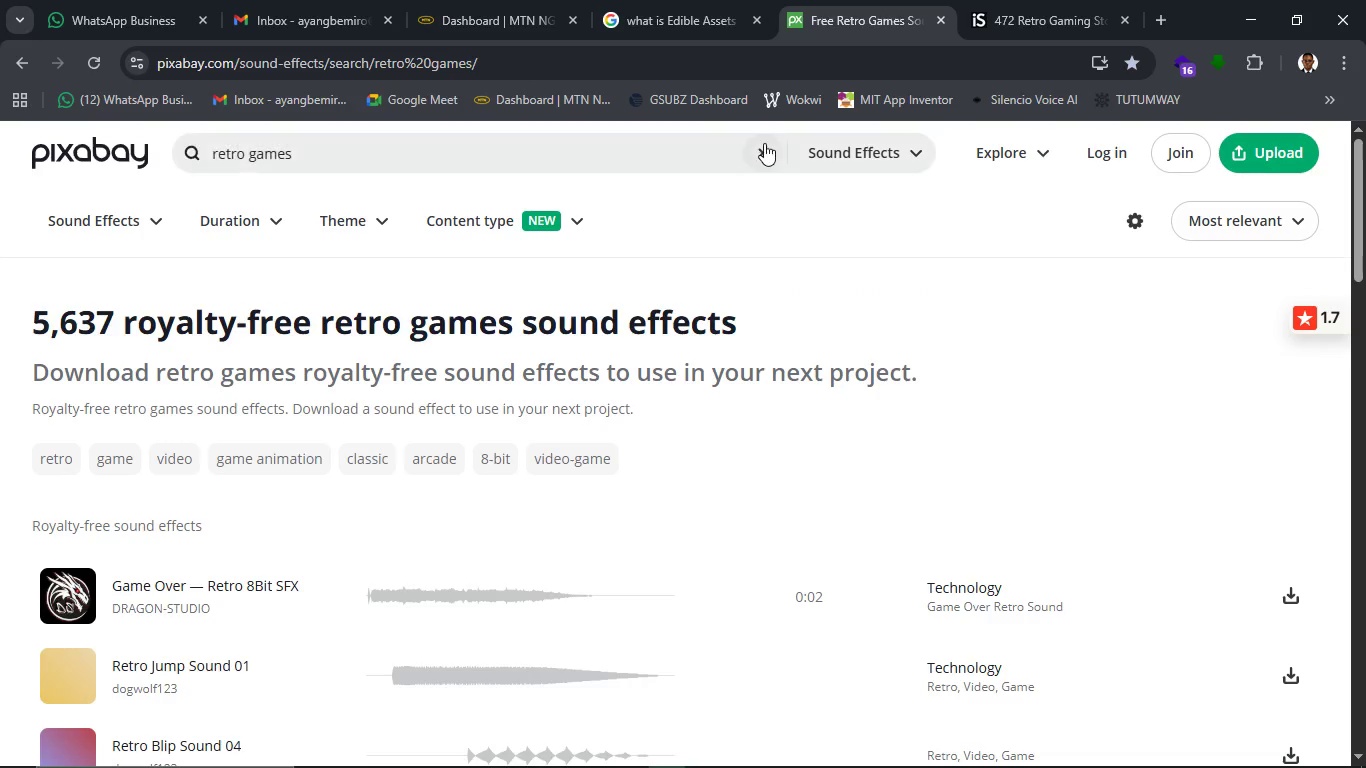 
left_click([764, 146])
 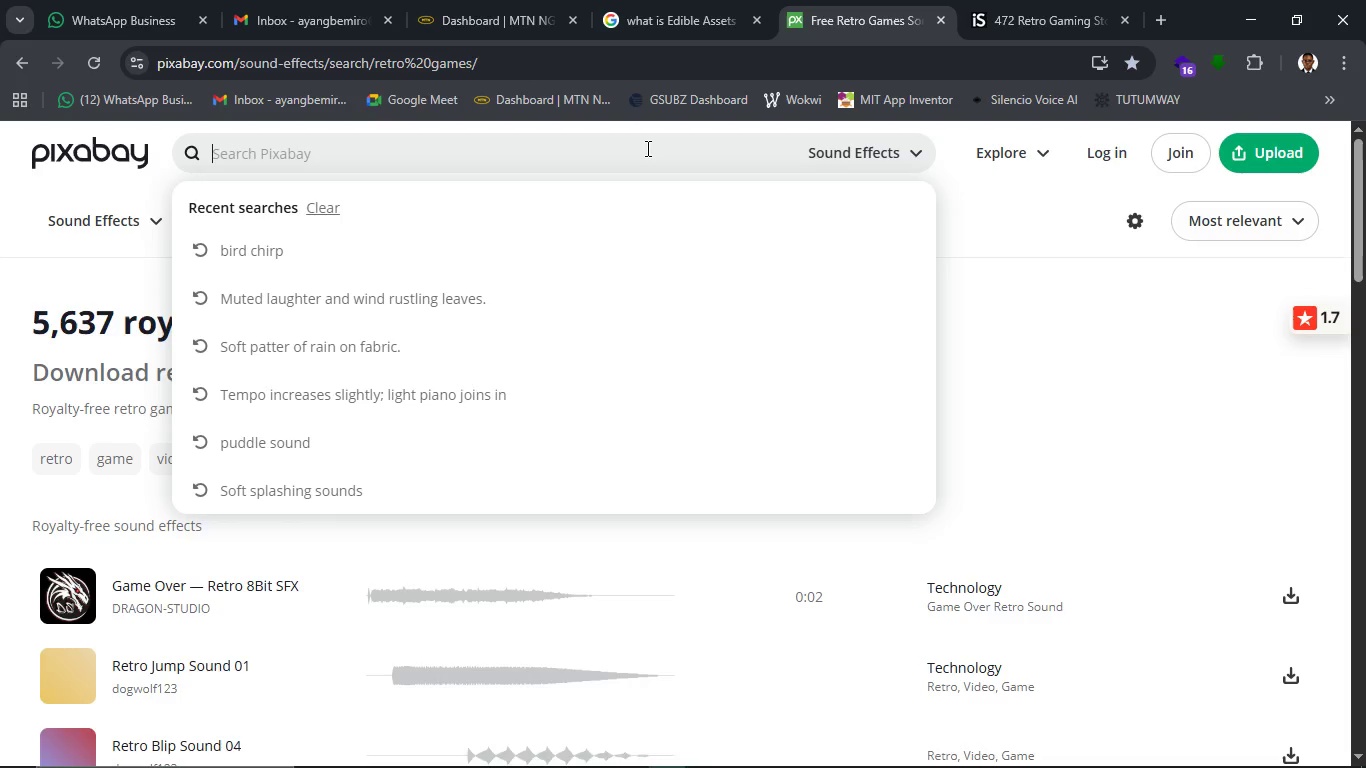 
left_click([646, 148])
 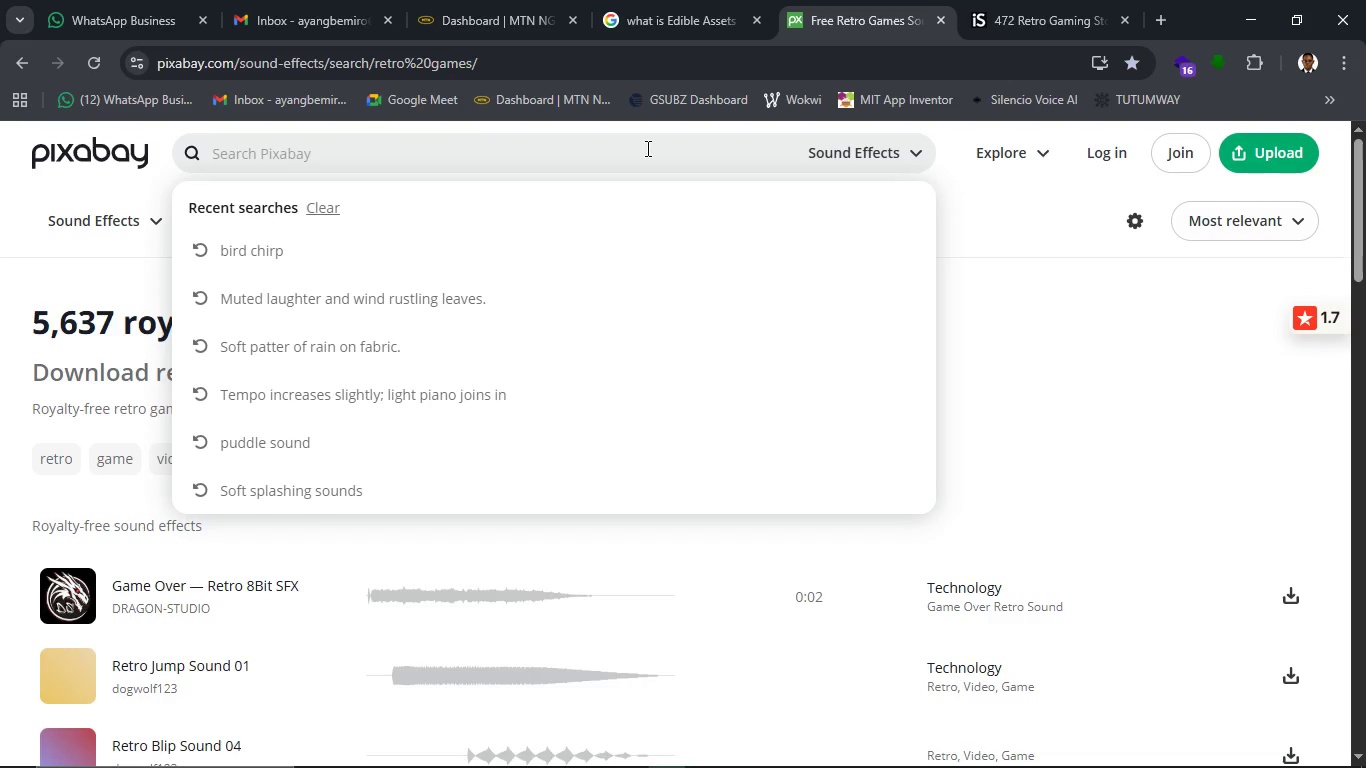 
key(Control+V)
 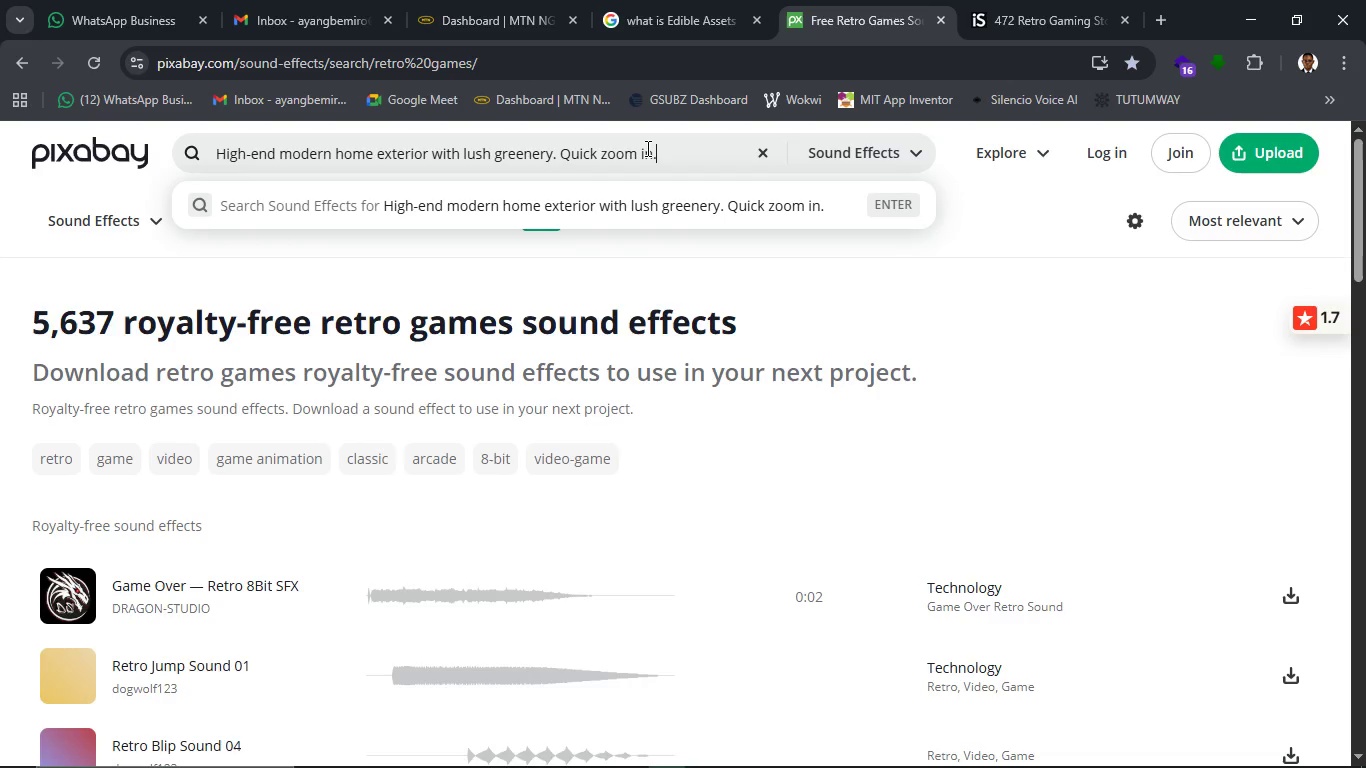 
key(Backspace)
 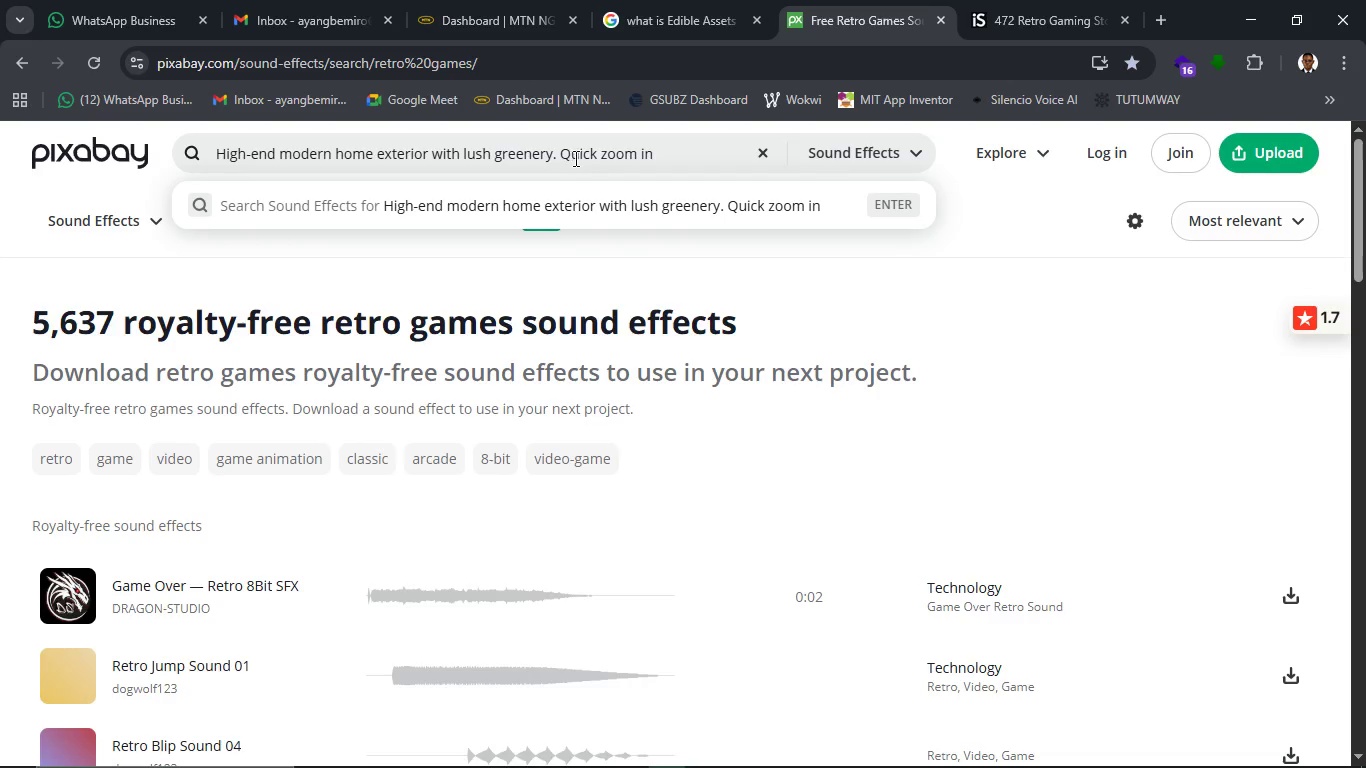 
hold_key(key=Backspace, duration=0.88)
 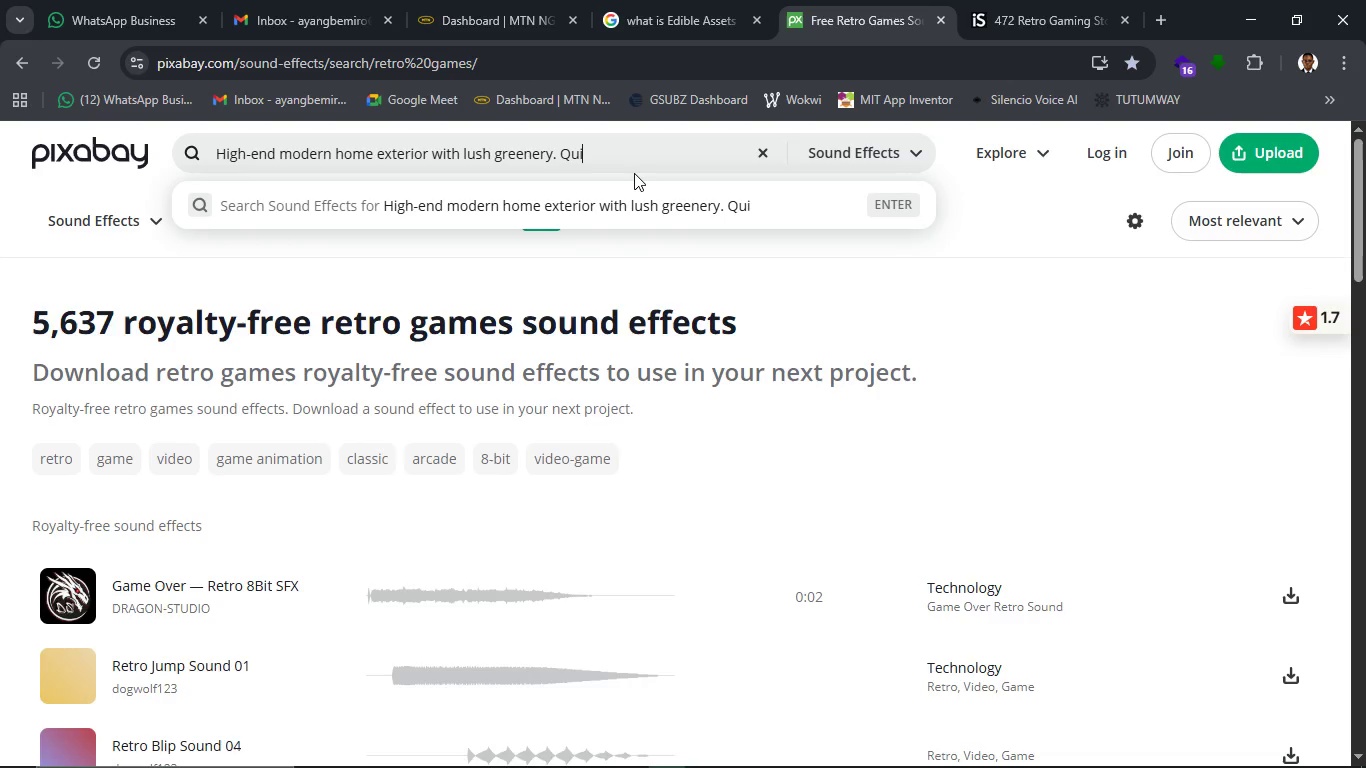 
key(Backspace)
 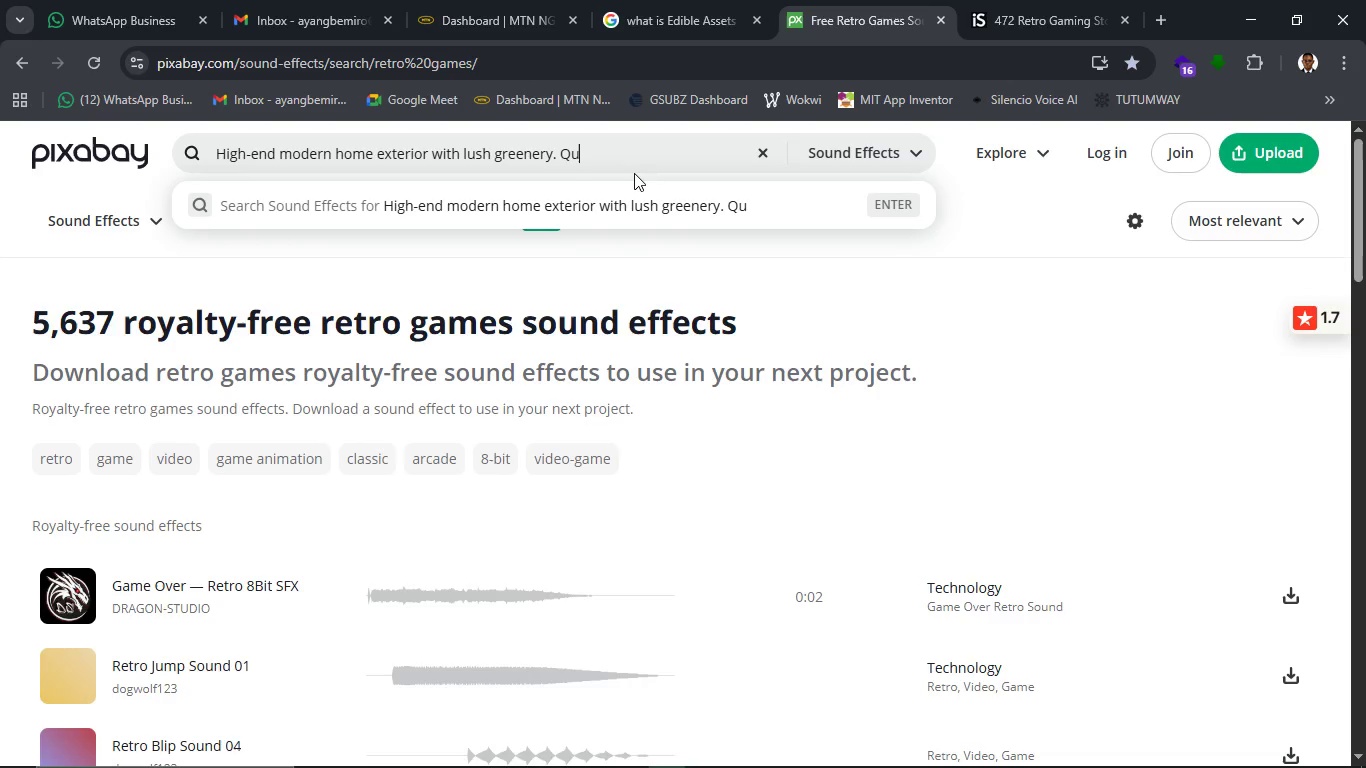 
key(Backspace)
 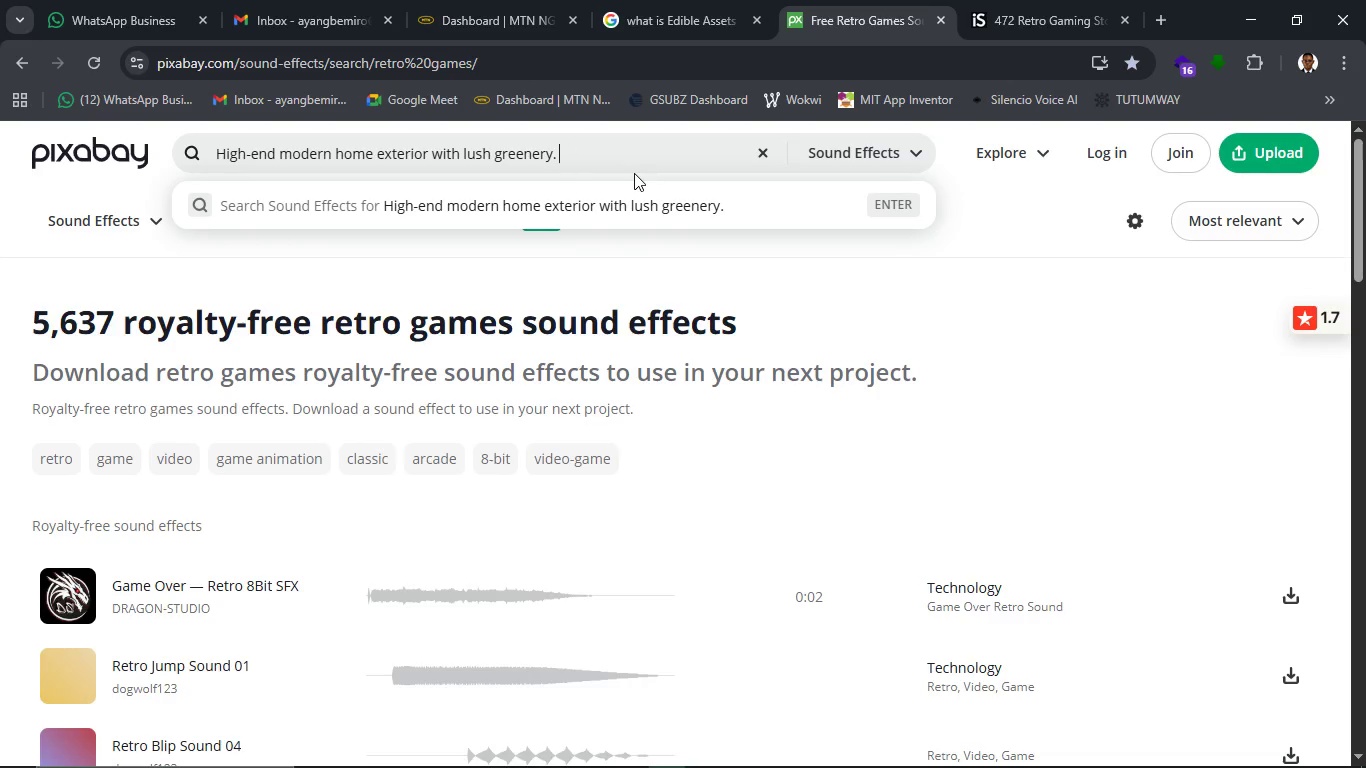 
key(Backspace)
 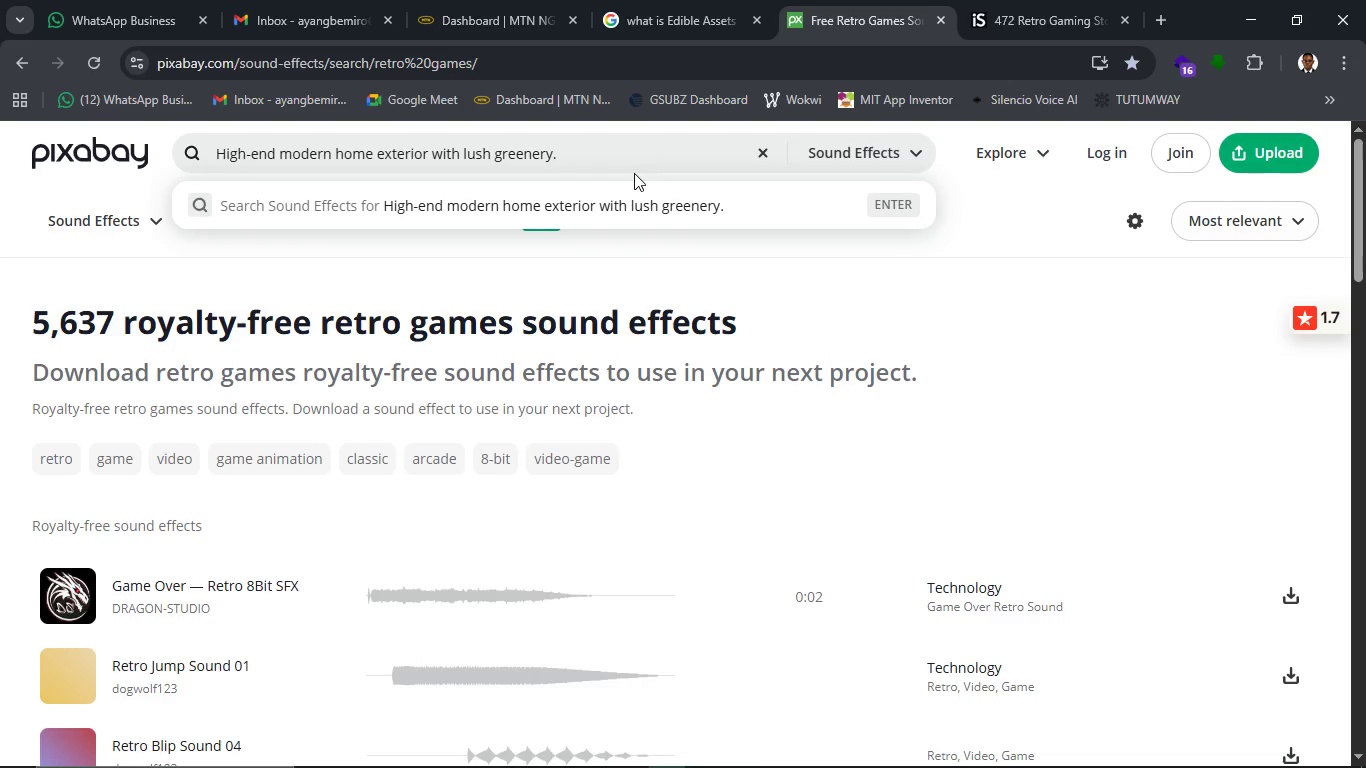 
key(Backspace)
 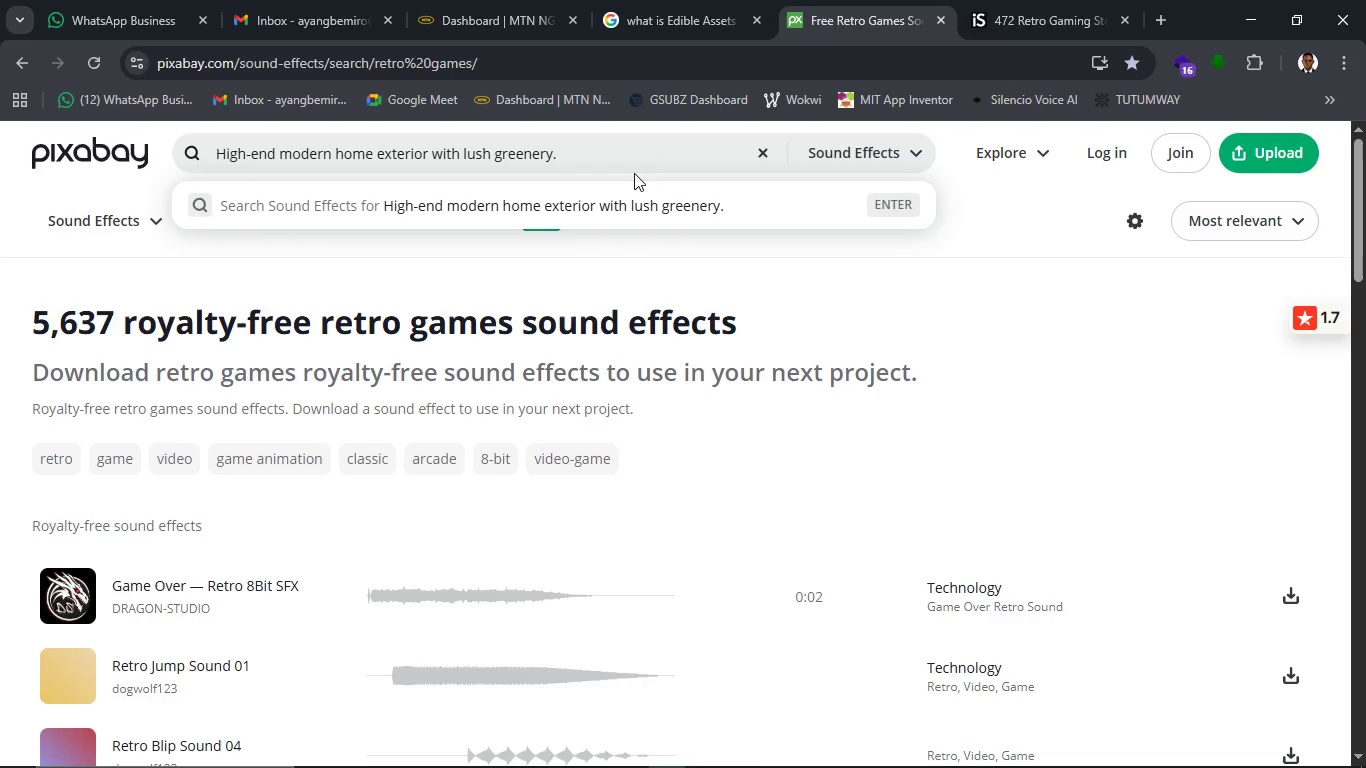 
key(Enter)
 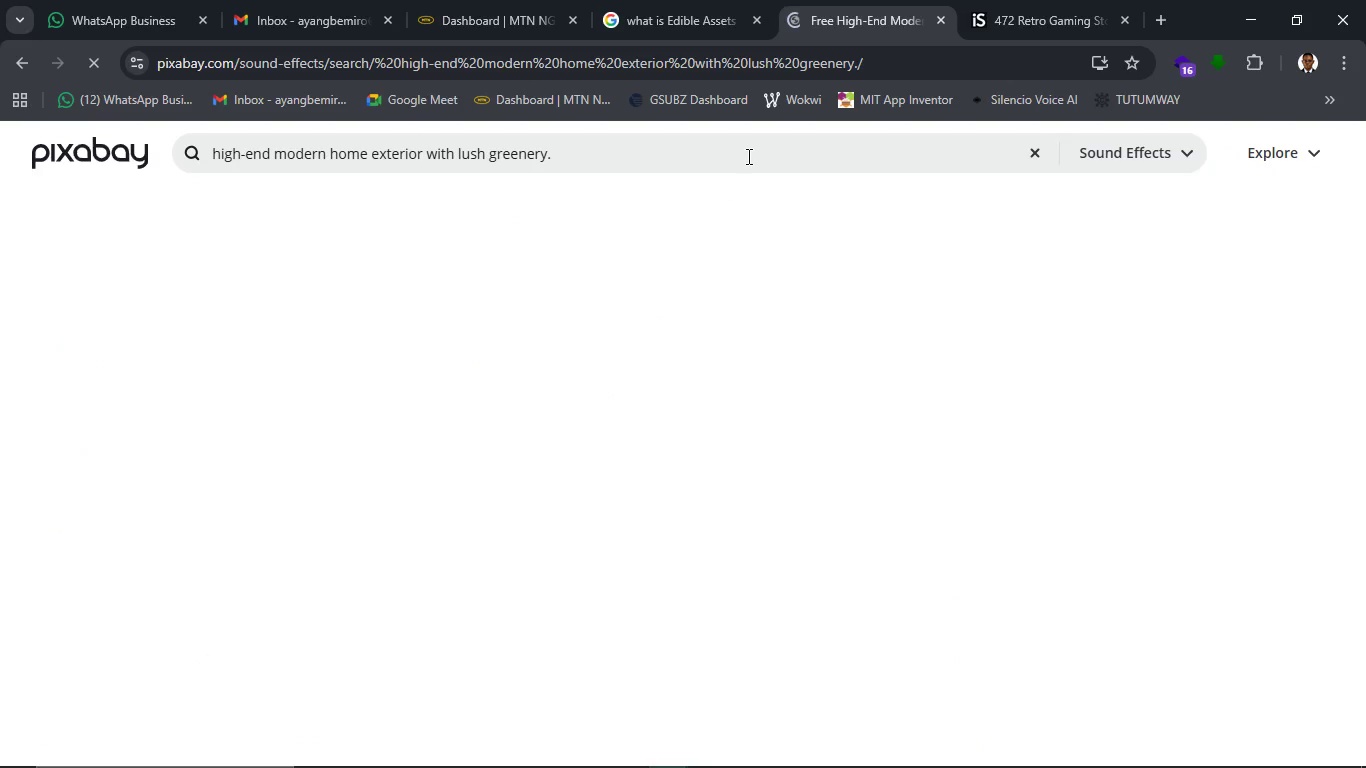 
wait(6.47)
 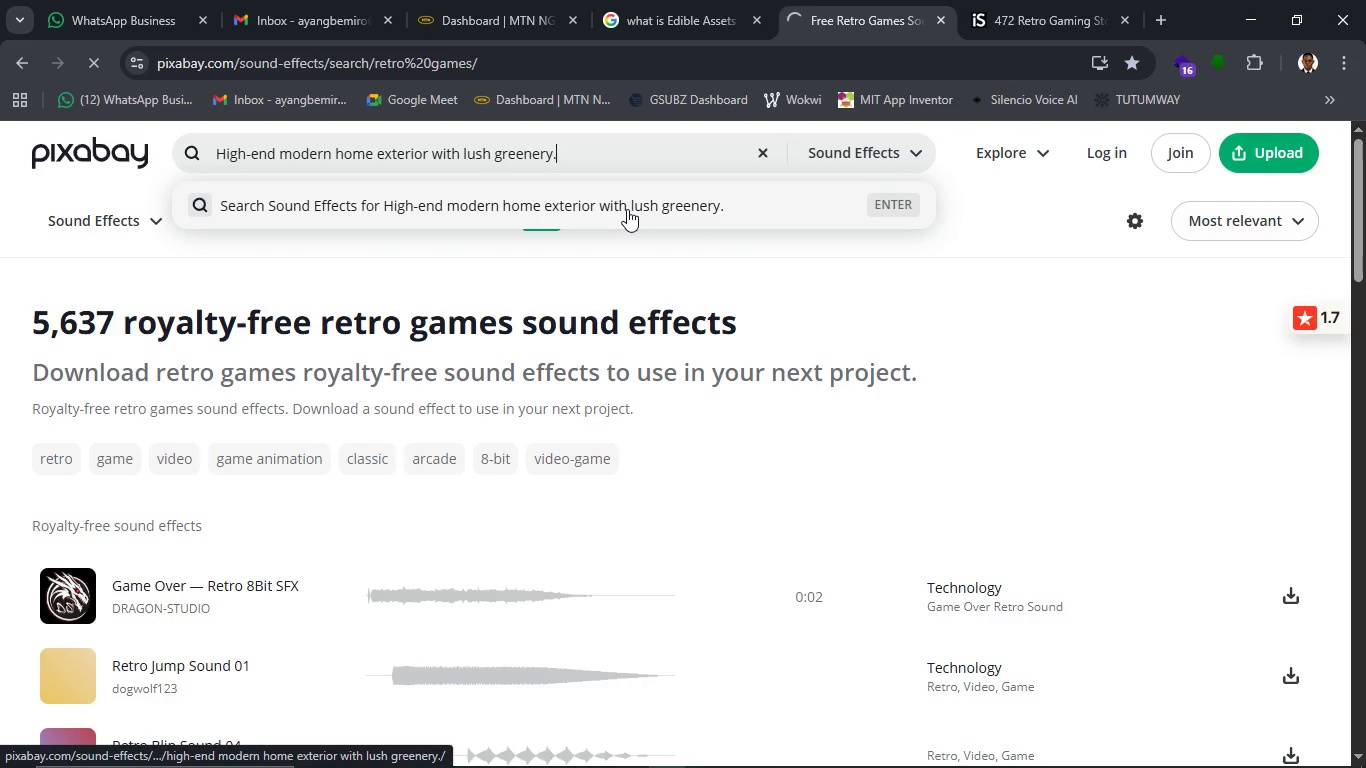 
left_click([32, 72])
 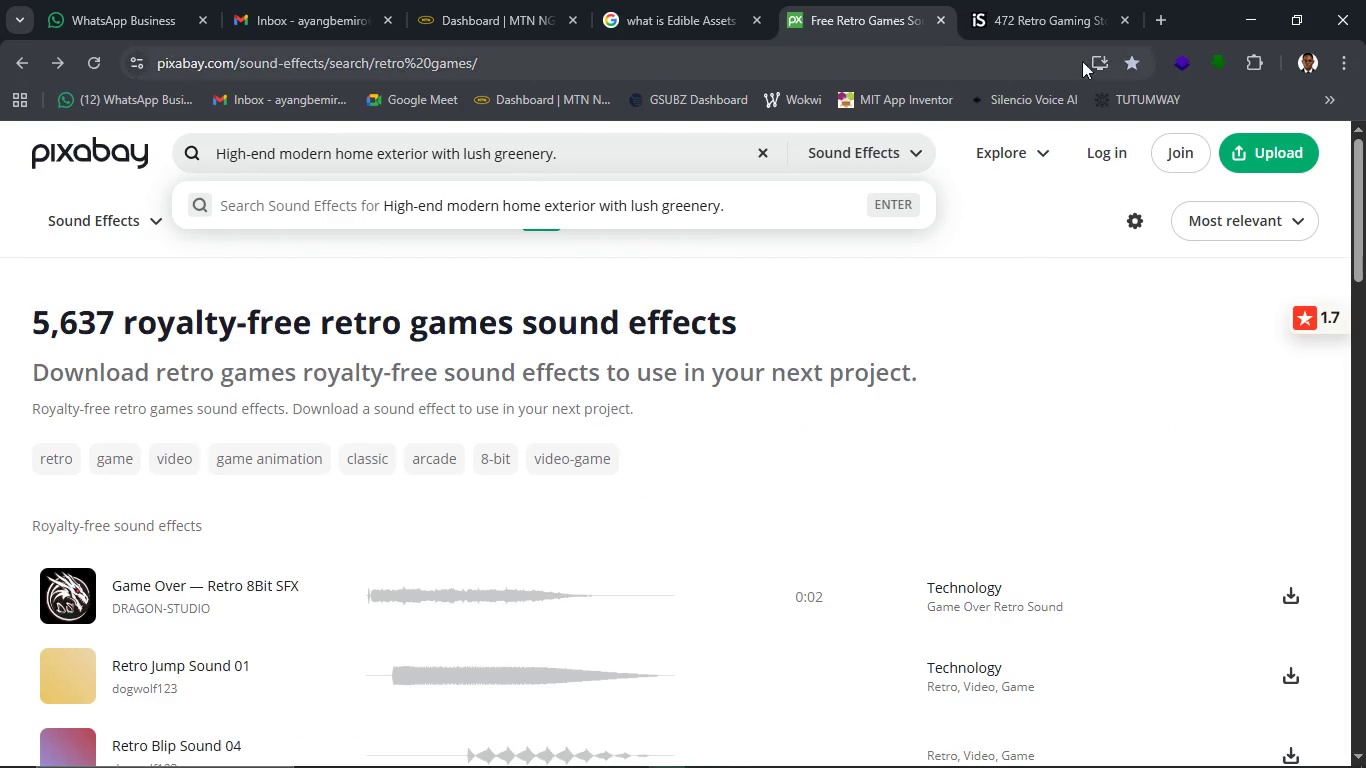 
left_click([1037, 6])
 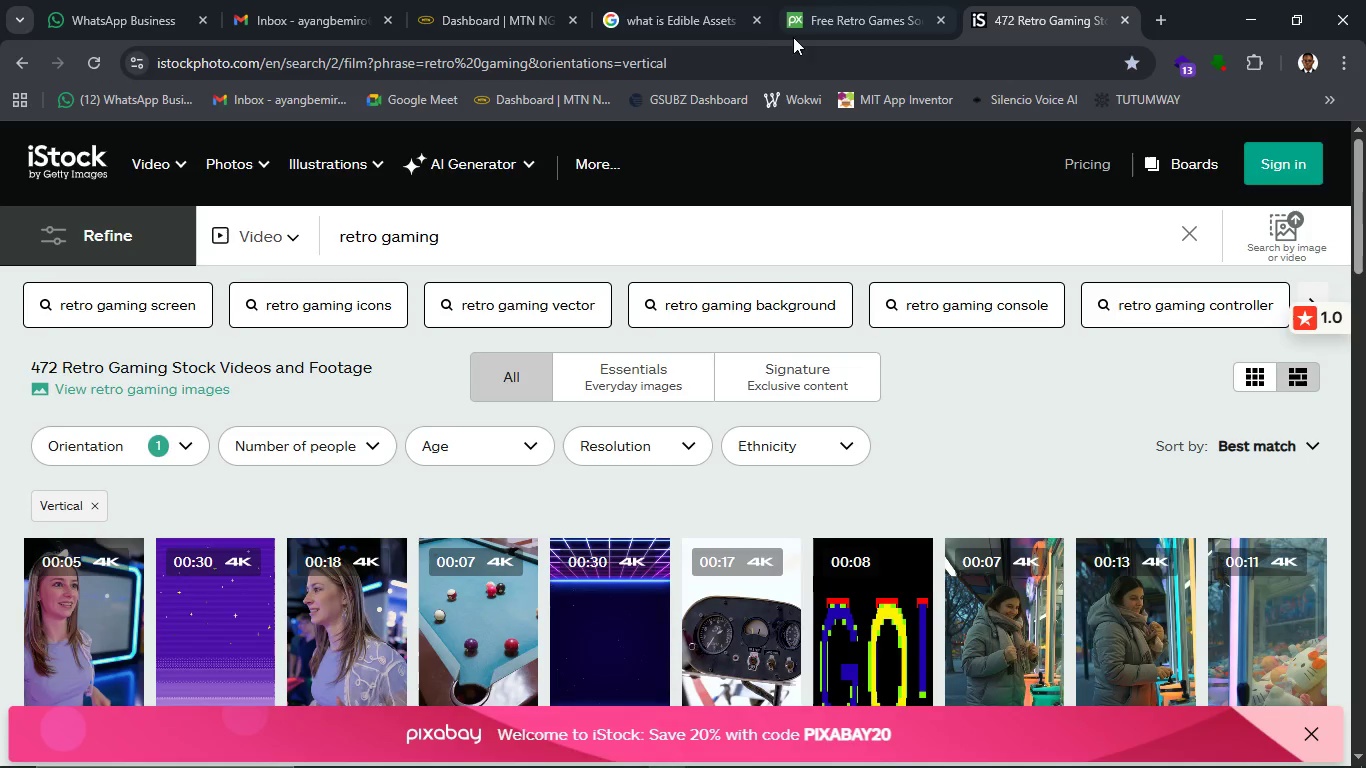 
left_click([813, 19])
 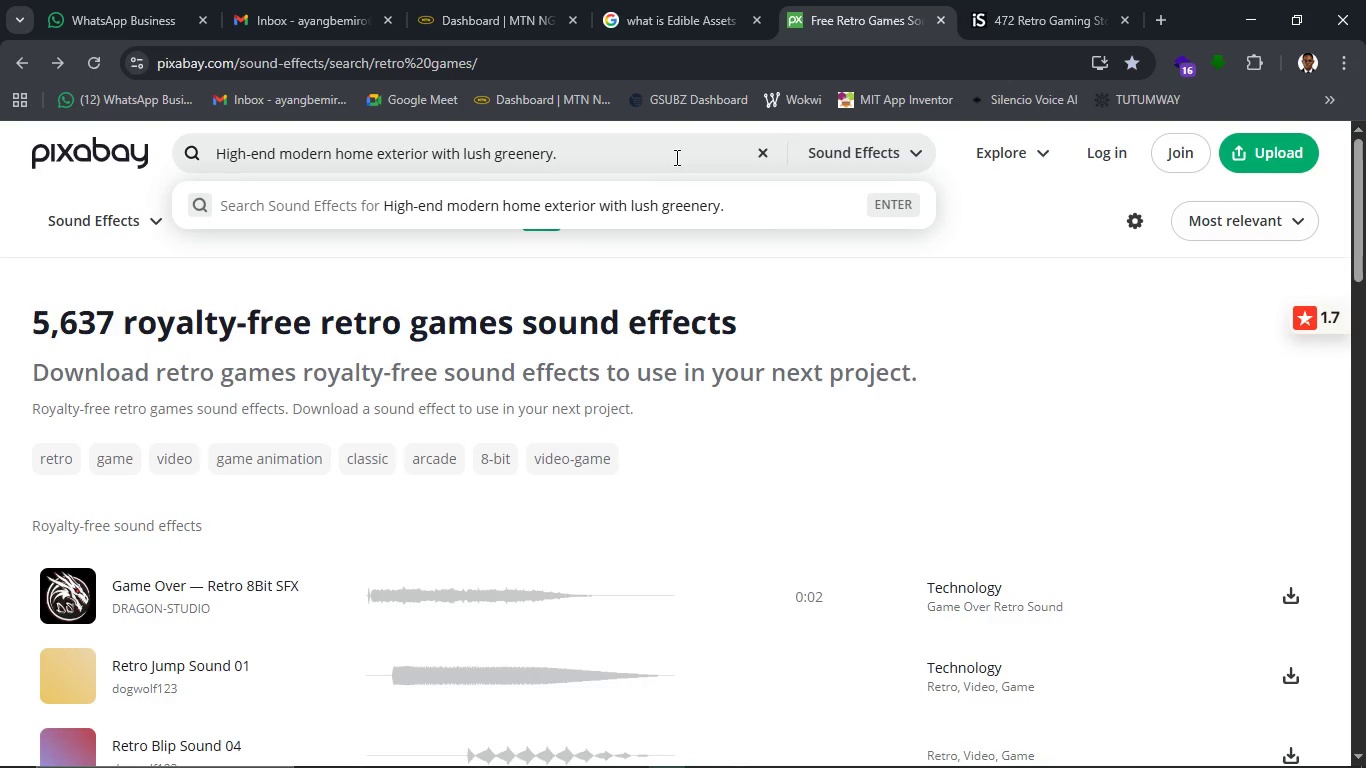 
left_click_drag(start_coordinate=[661, 156], to_coordinate=[204, 160])
 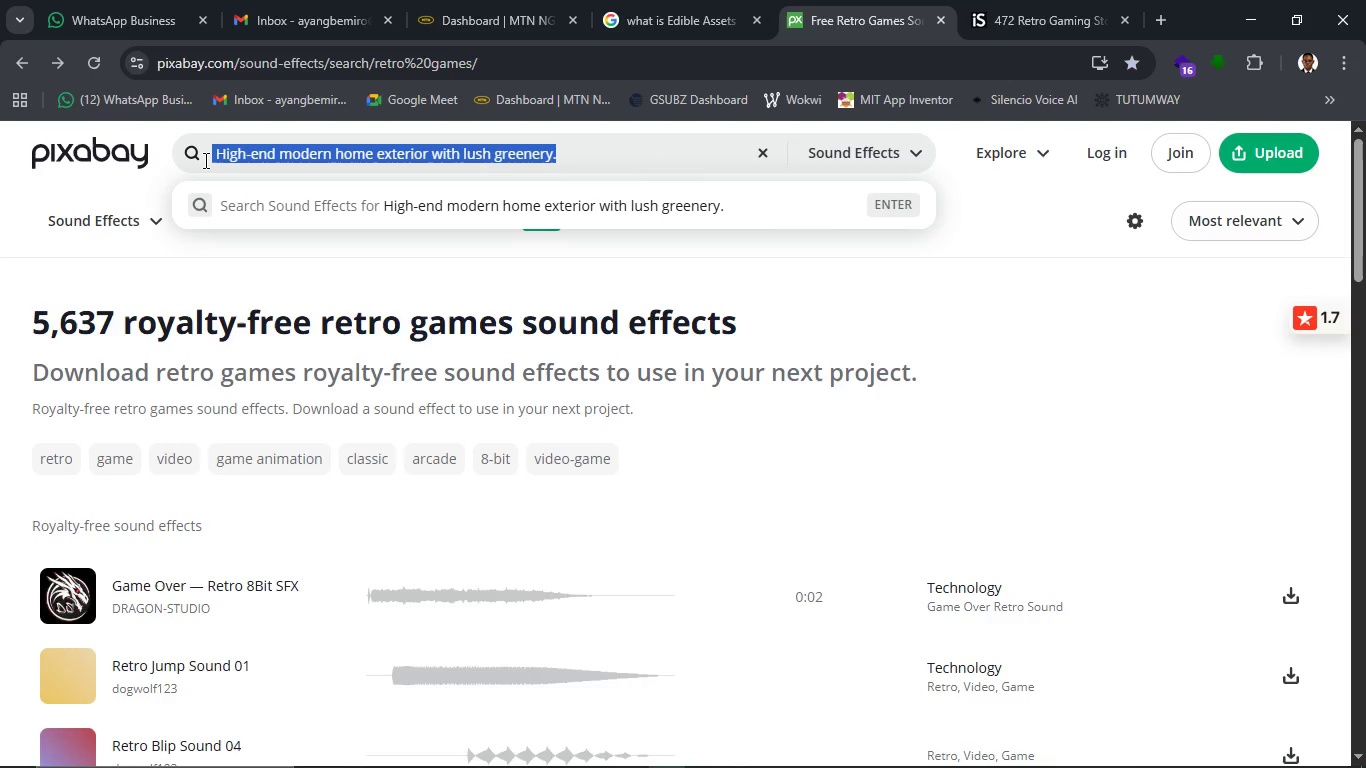 
key(Control+C)
 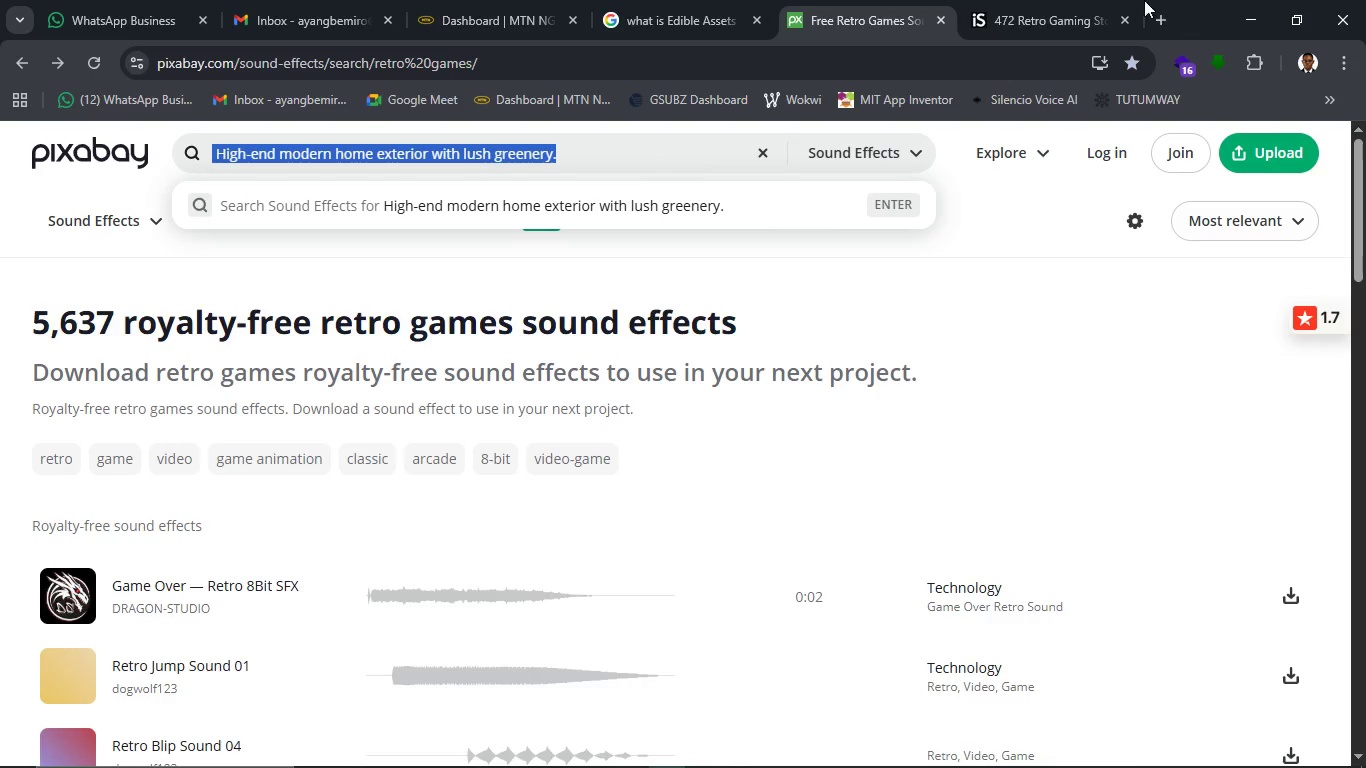 
left_click([1043, 0])
 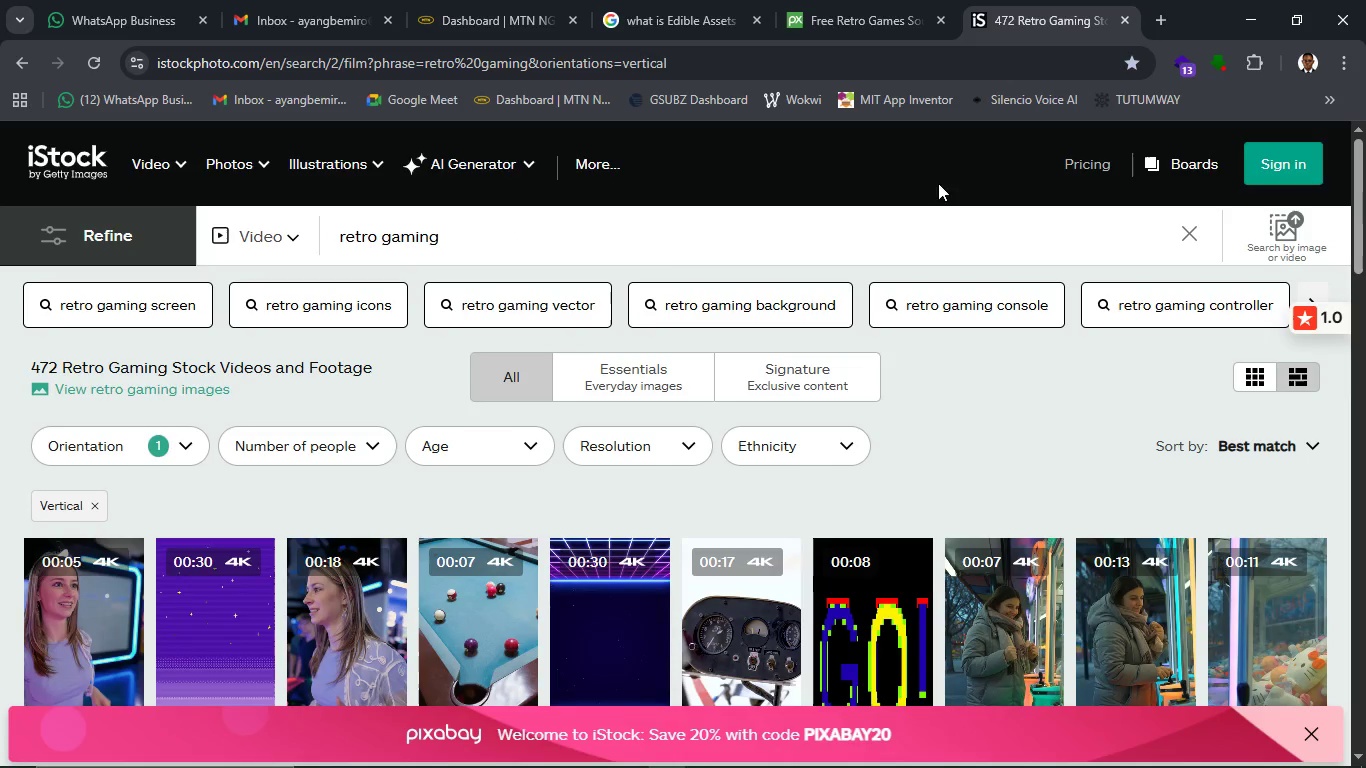 
left_click([1191, 237])
 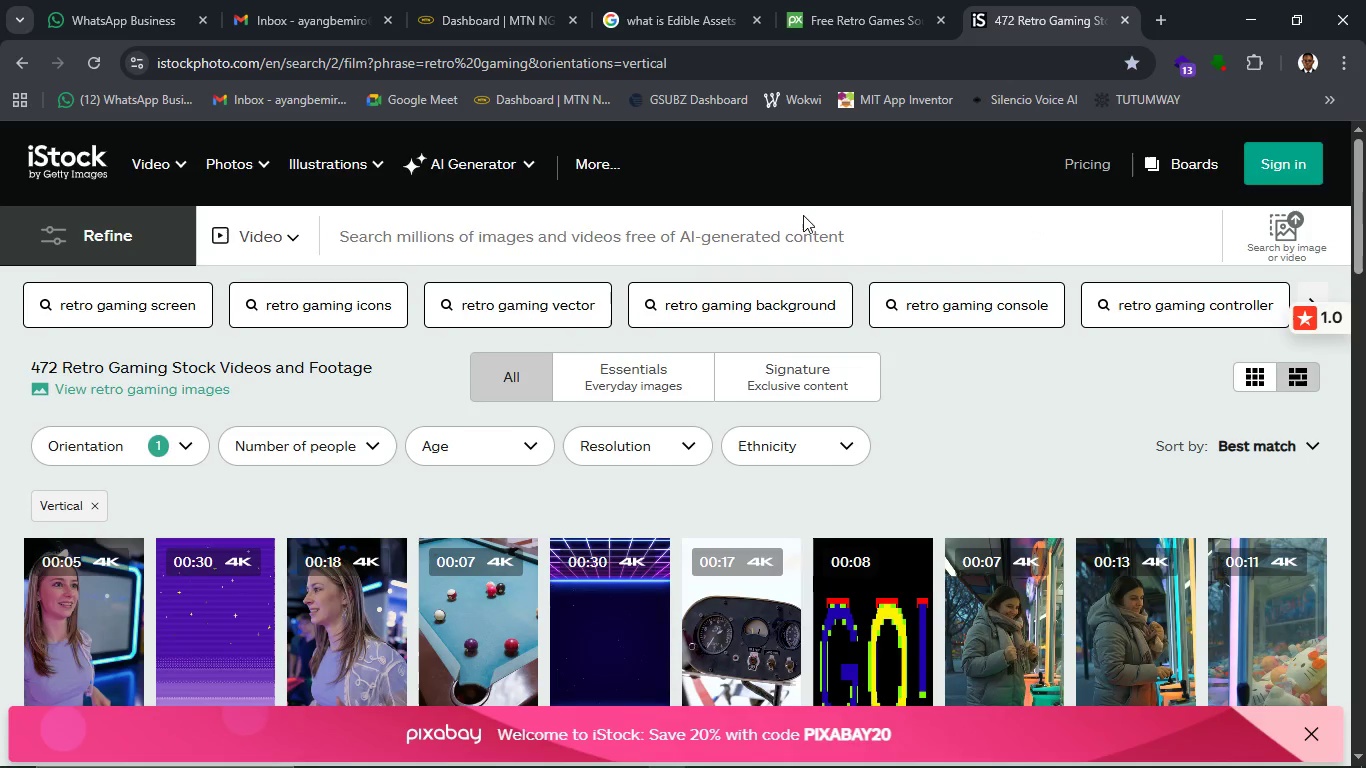 
left_click([813, 241])
 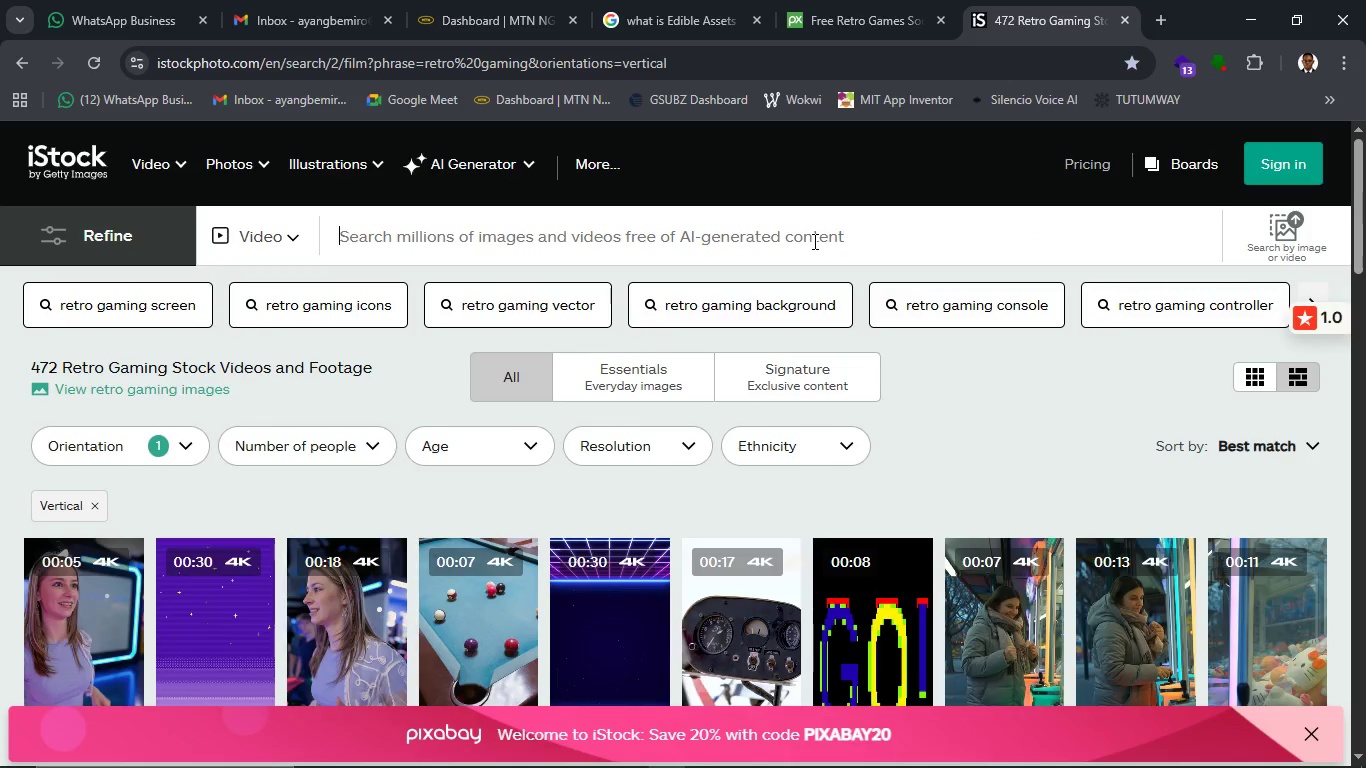 
key(Control+V)
 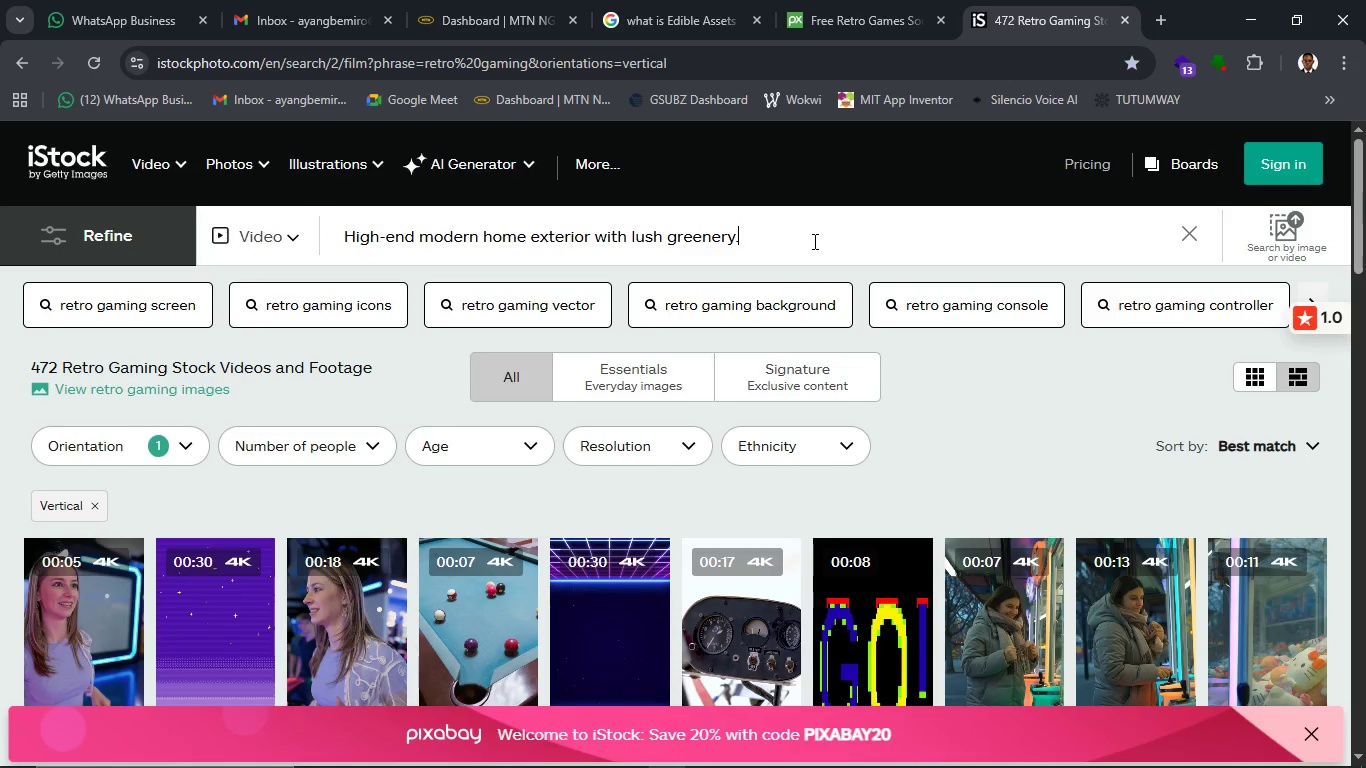 
key(Backspace)
 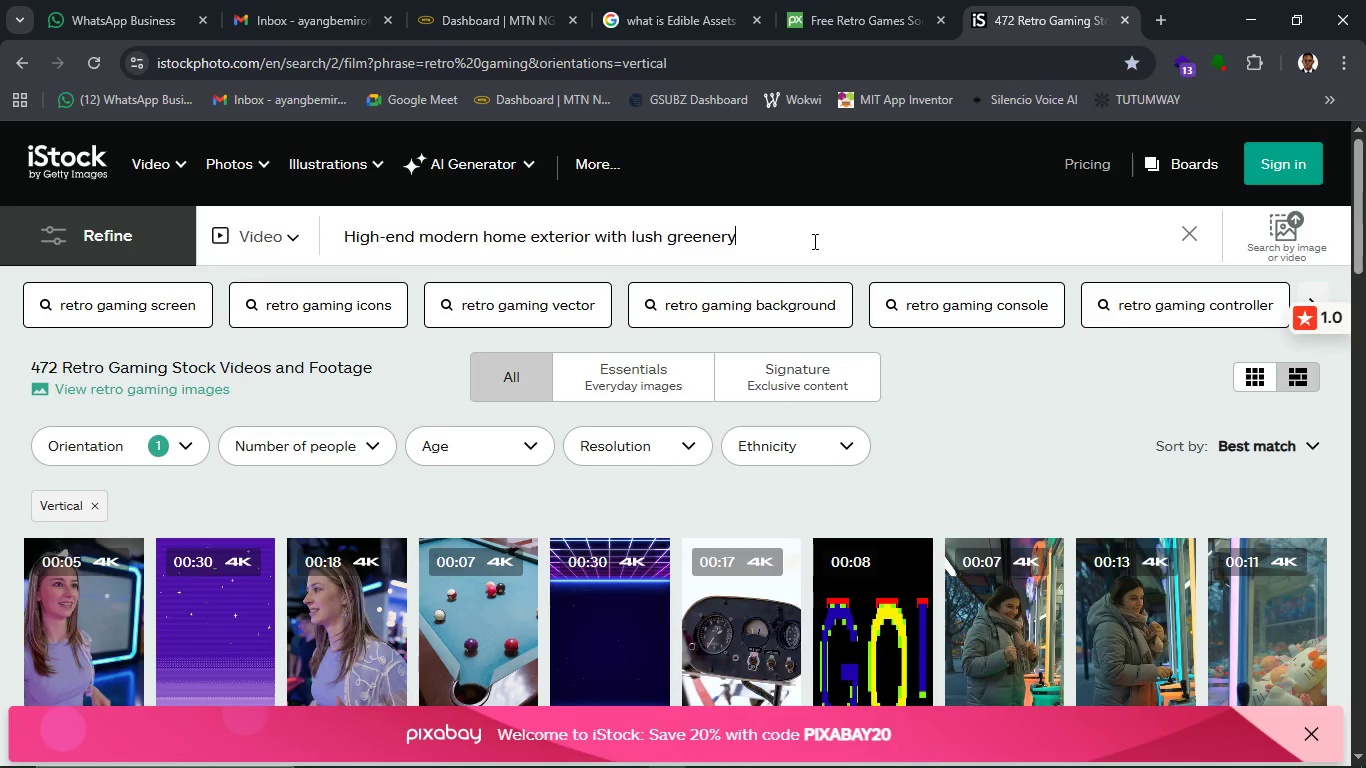 
key(Enter)
 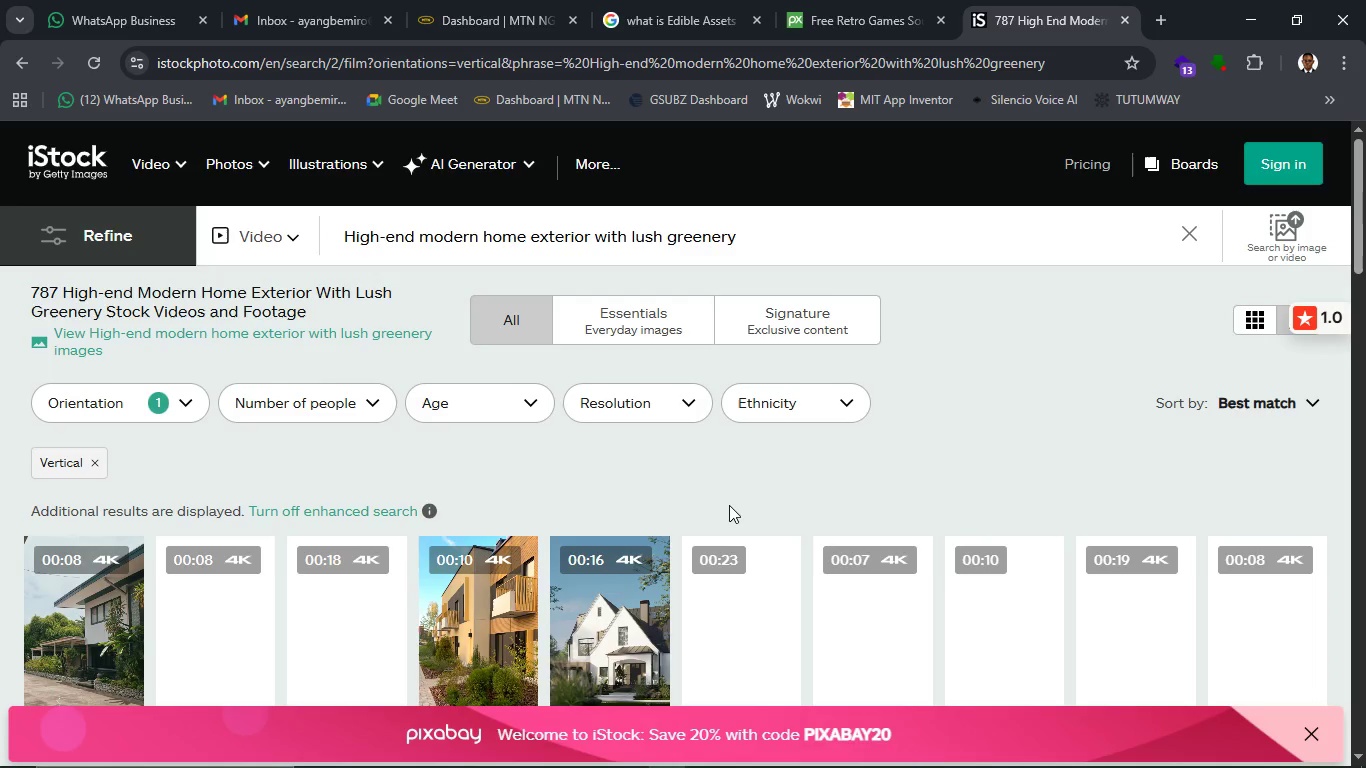 
scroll: coordinate [637, 415], scroll_direction: down, amount: 1.0
 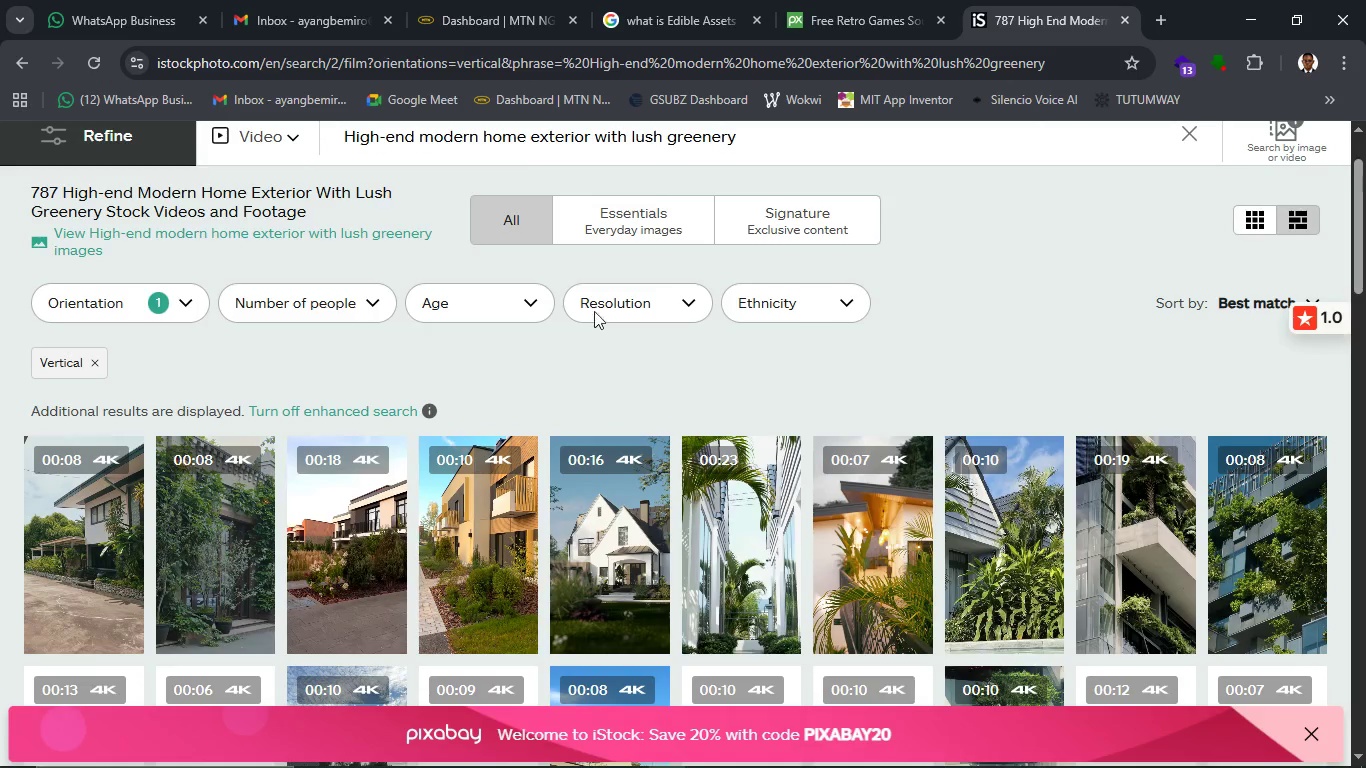 
mouse_move([712, 20])
 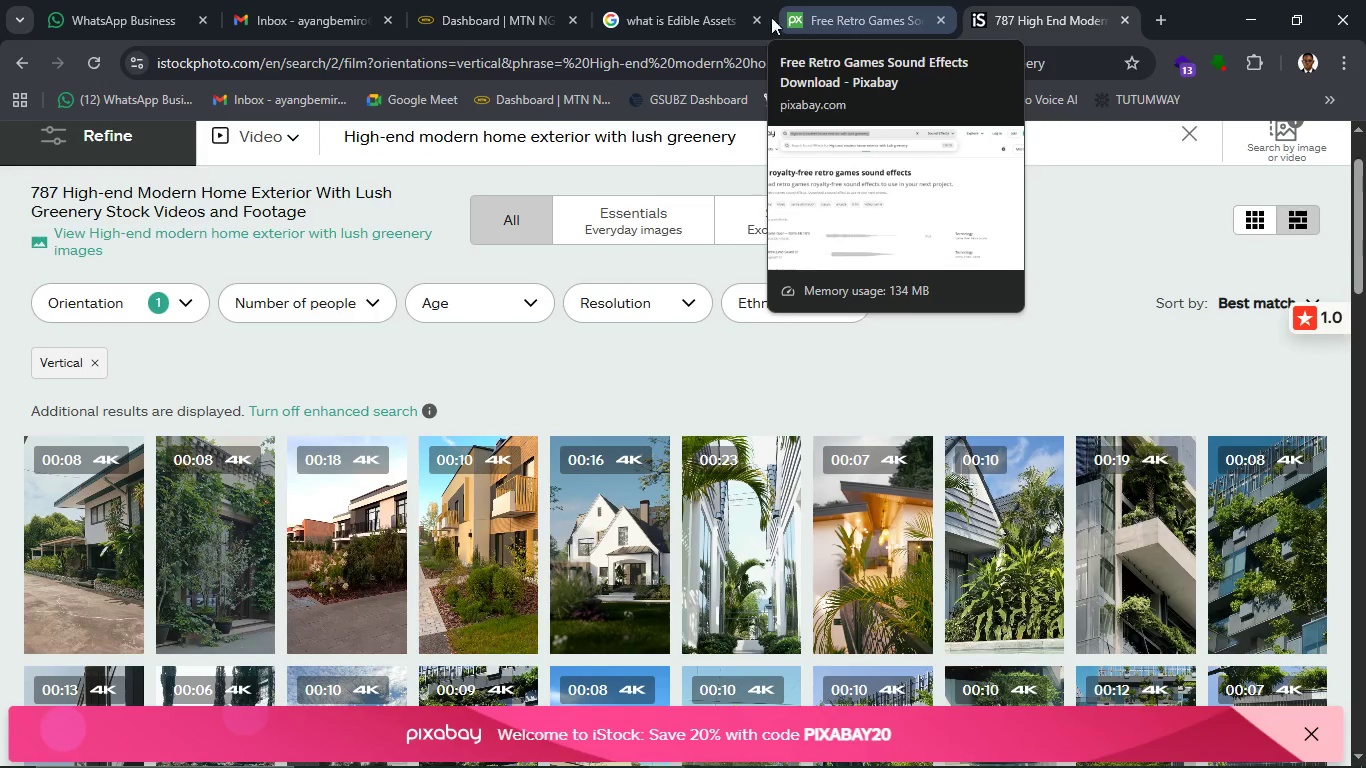 
left_click([662, 0])
 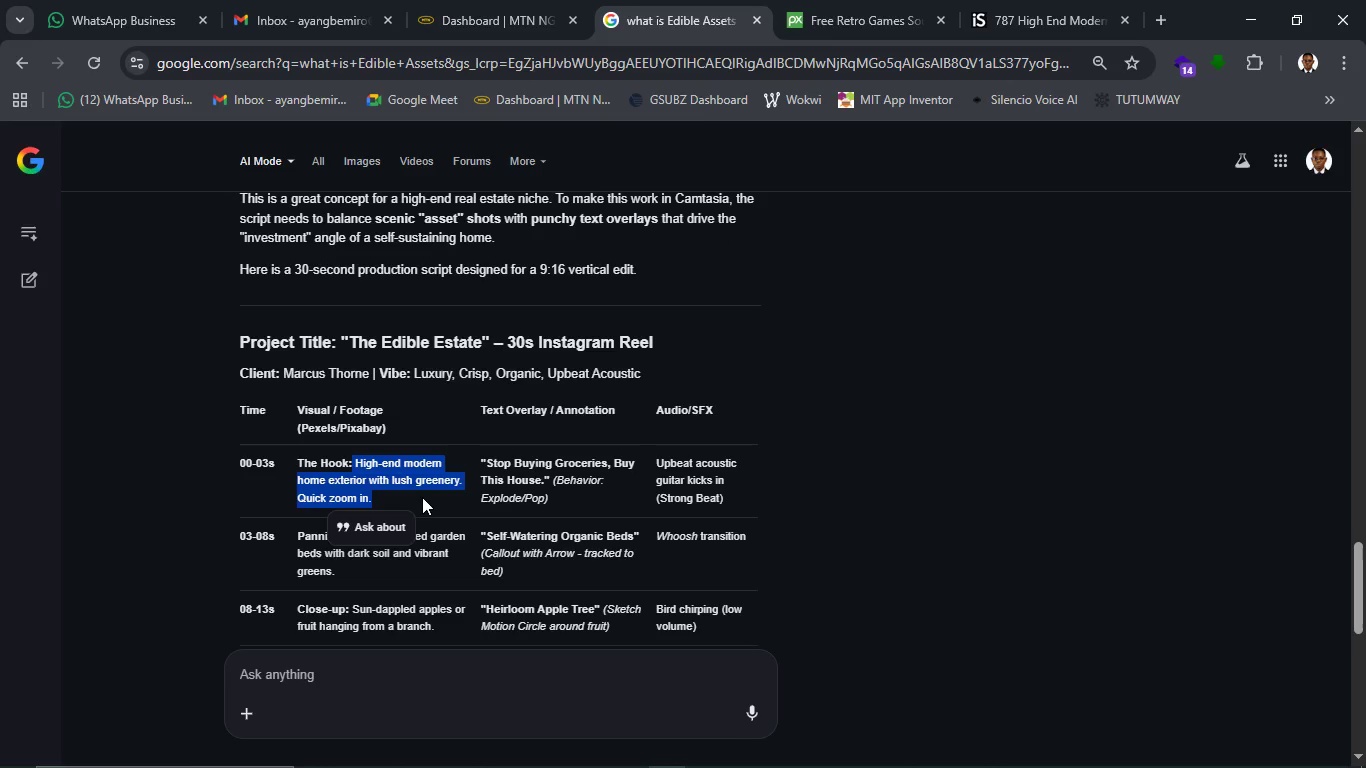 
left_click([422, 497])
 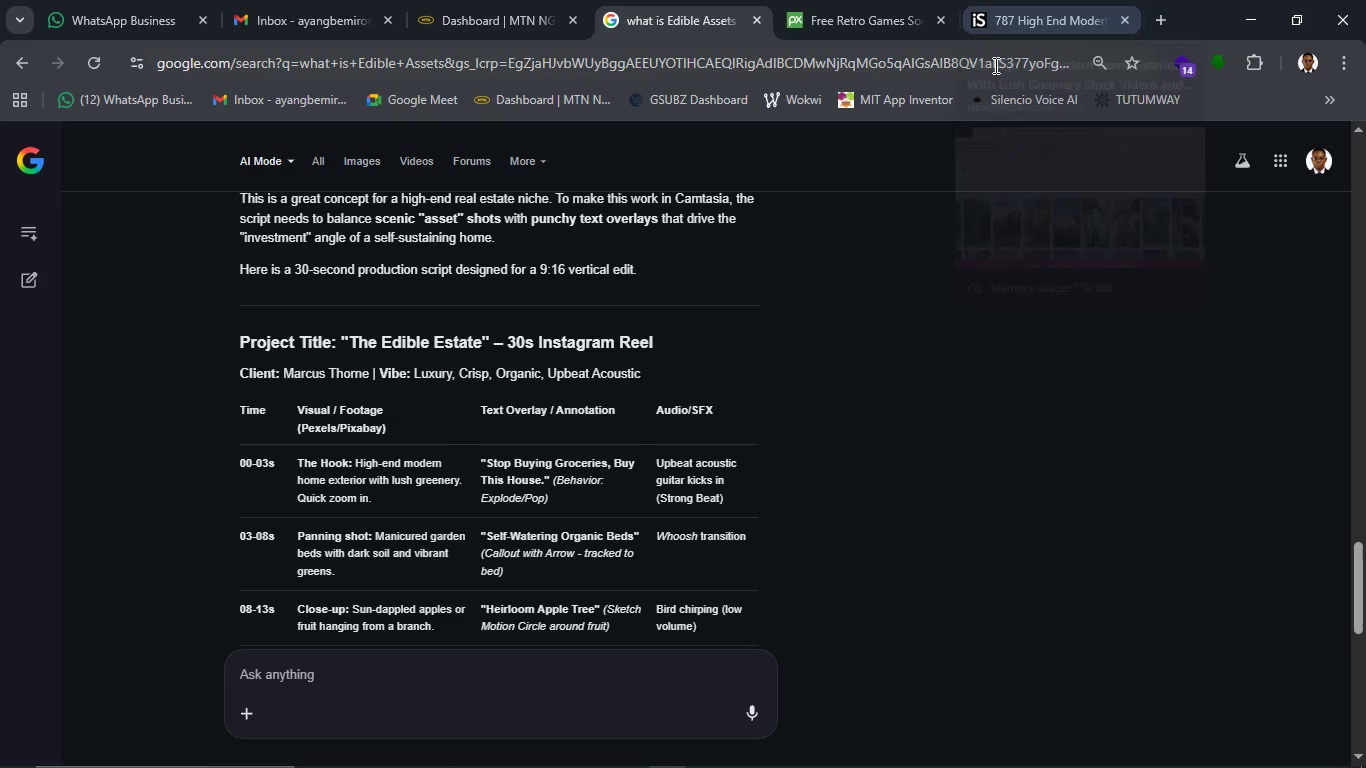 
wait(5.2)
 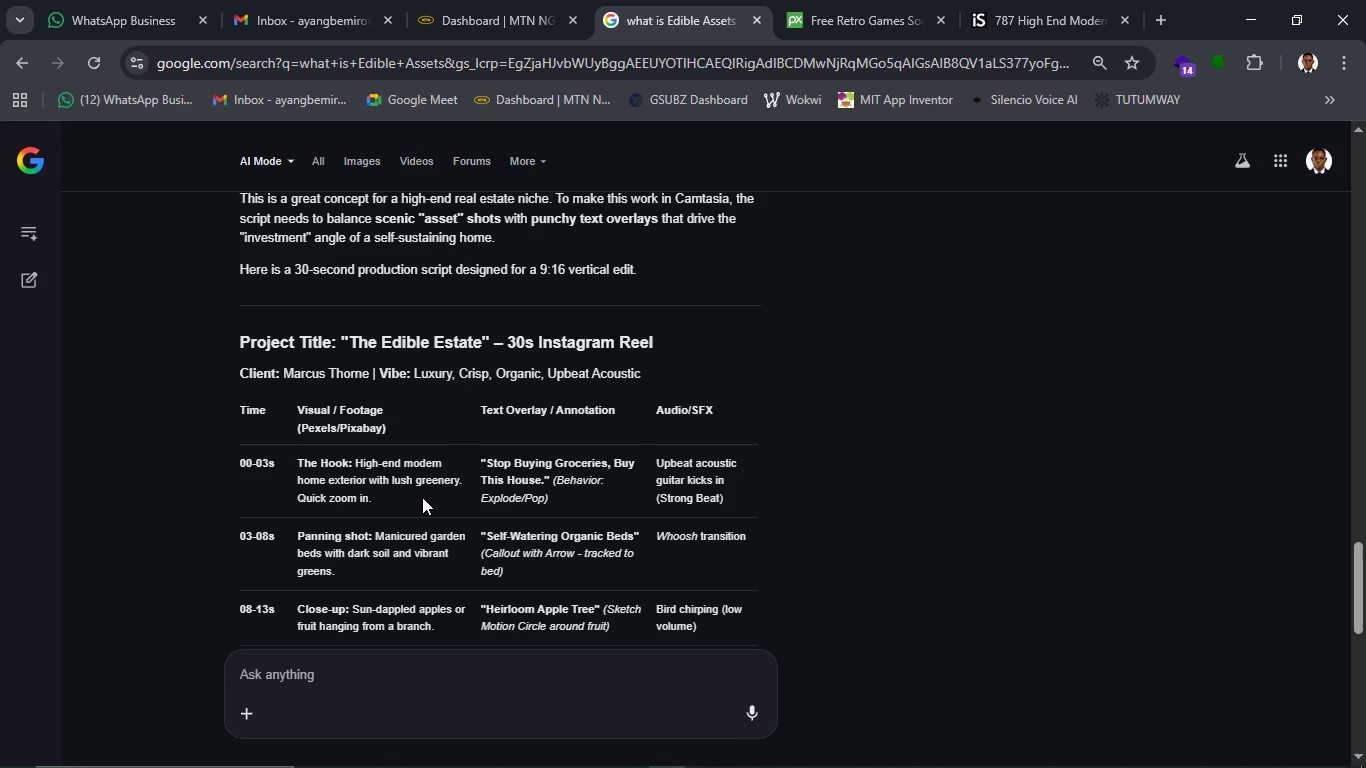 
left_click([1023, 32])
 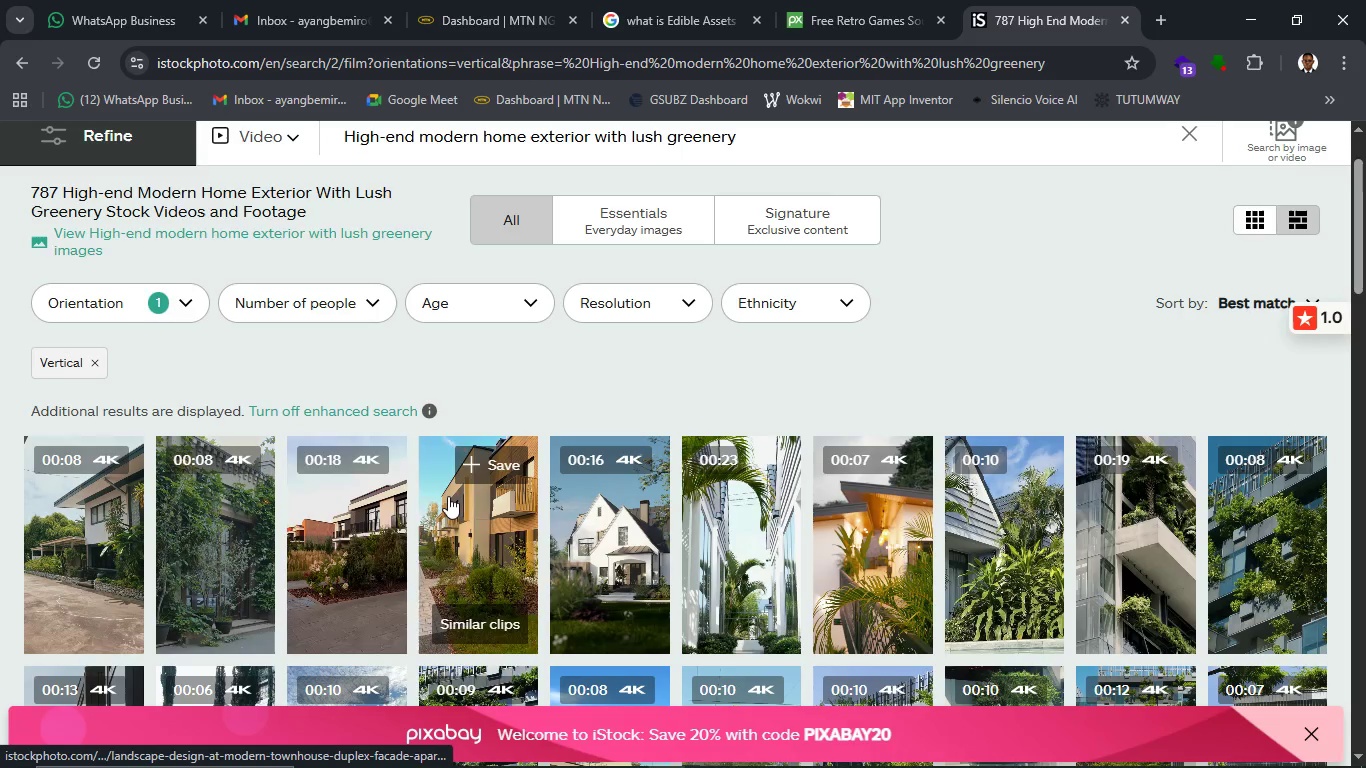 
scroll: coordinate [449, 496], scroll_direction: down, amount: 5.0
 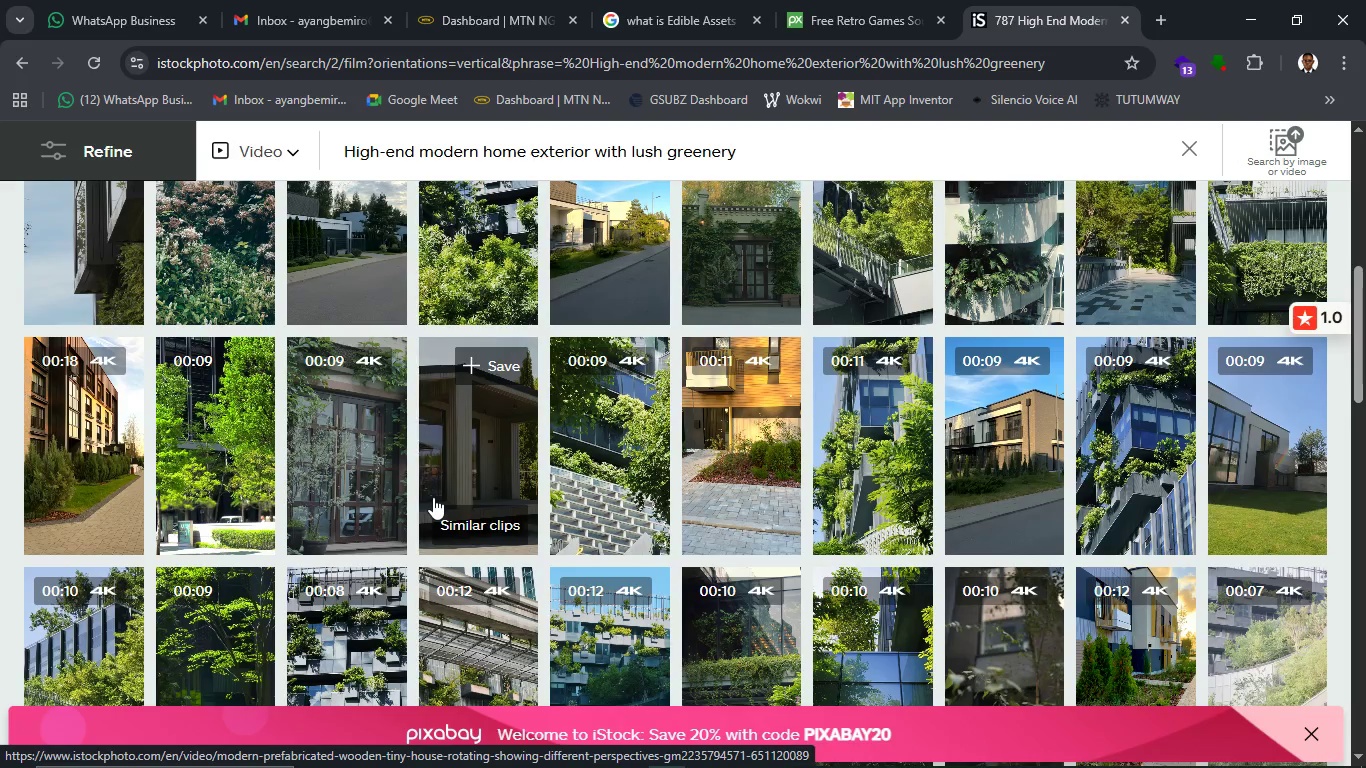 
mouse_move([255, 471])
 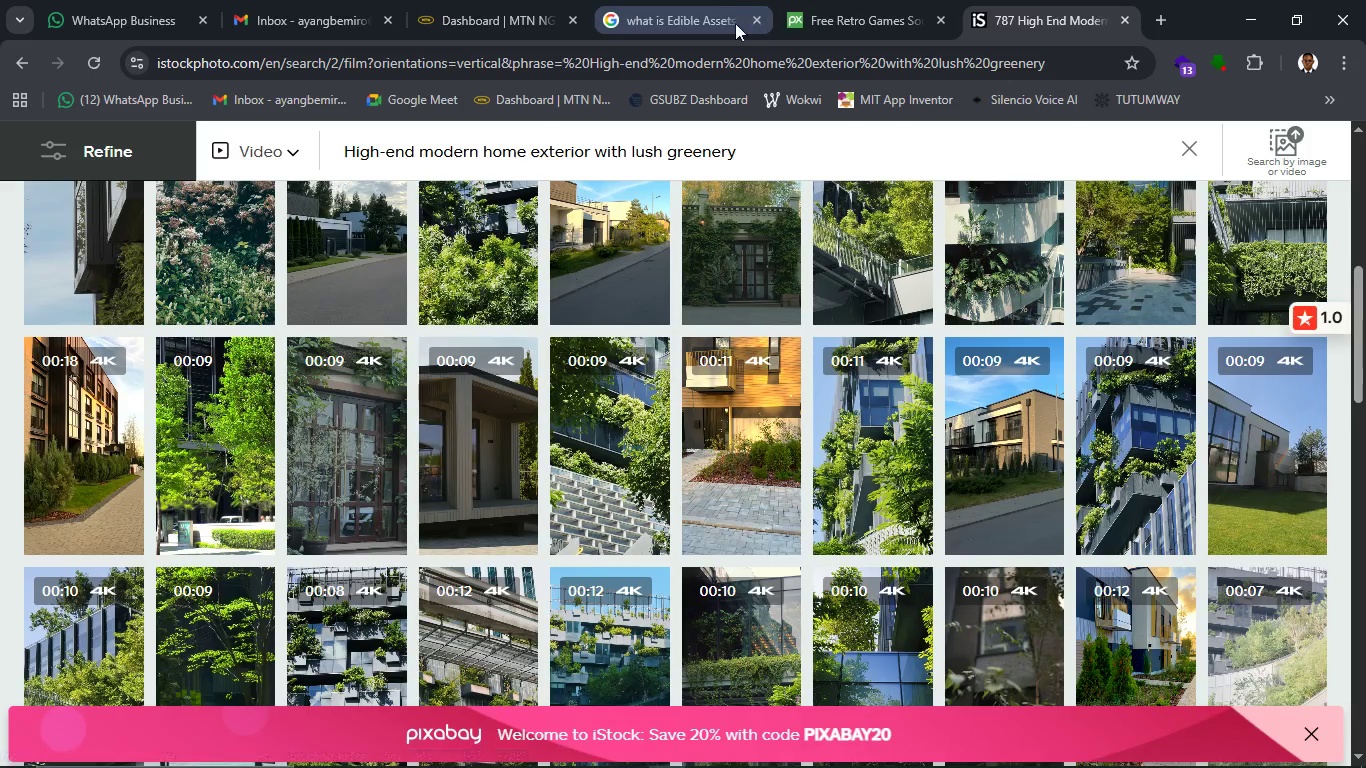 
left_click([695, 25])
 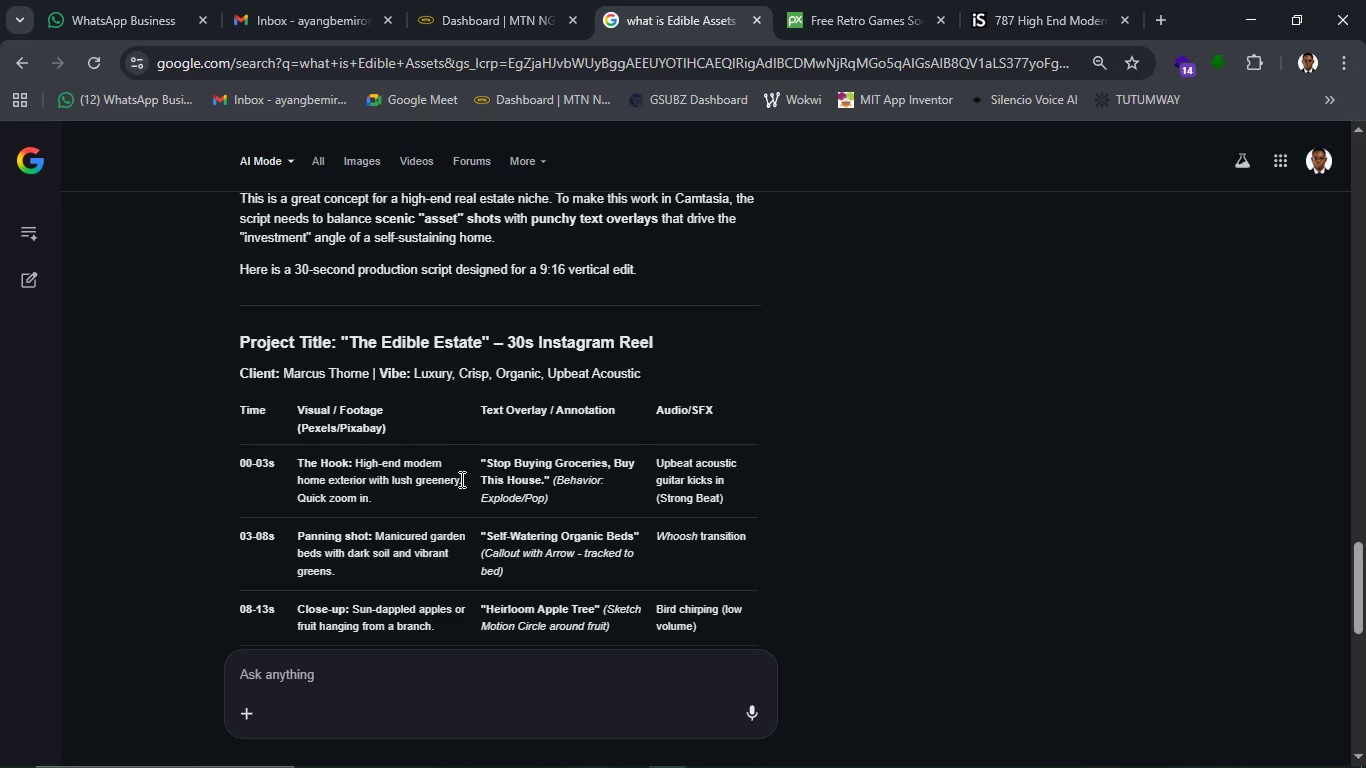 
wait(12.73)
 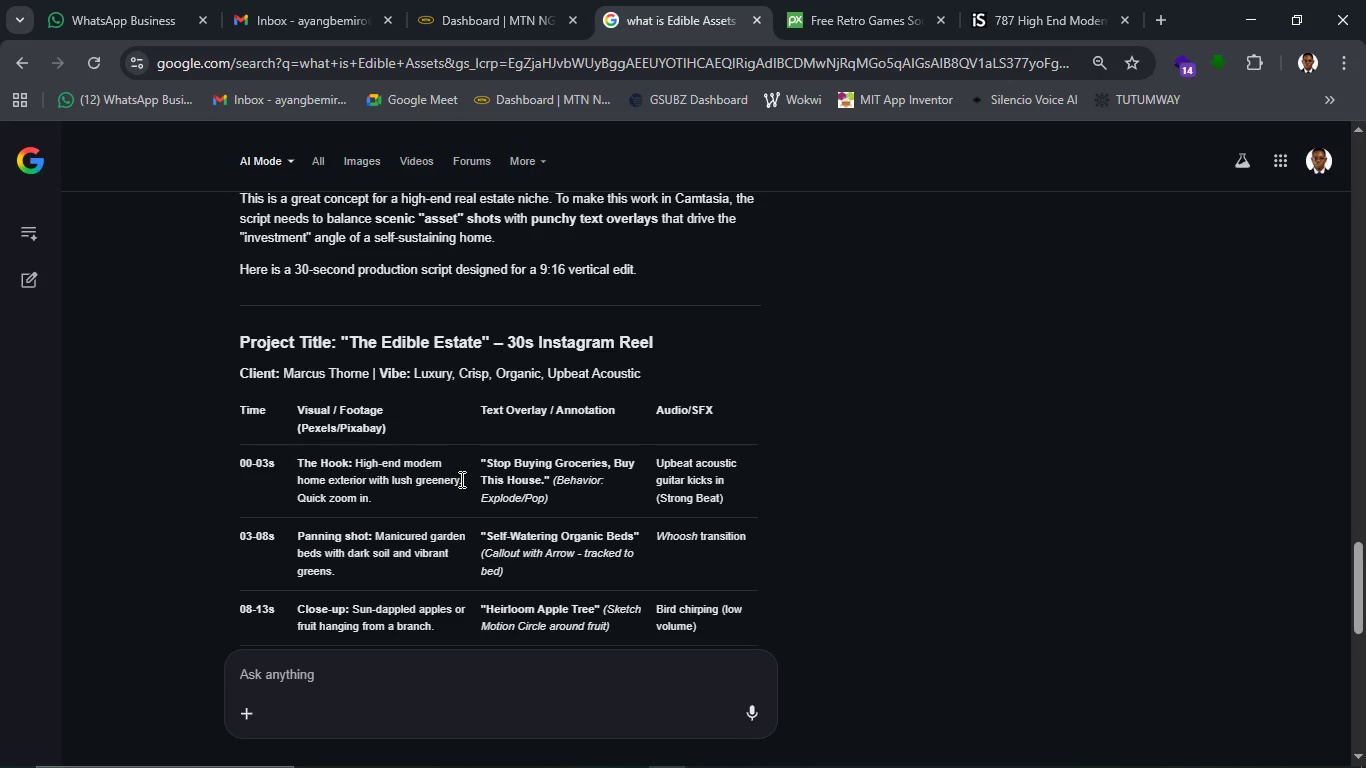 
left_click([905, 9])
 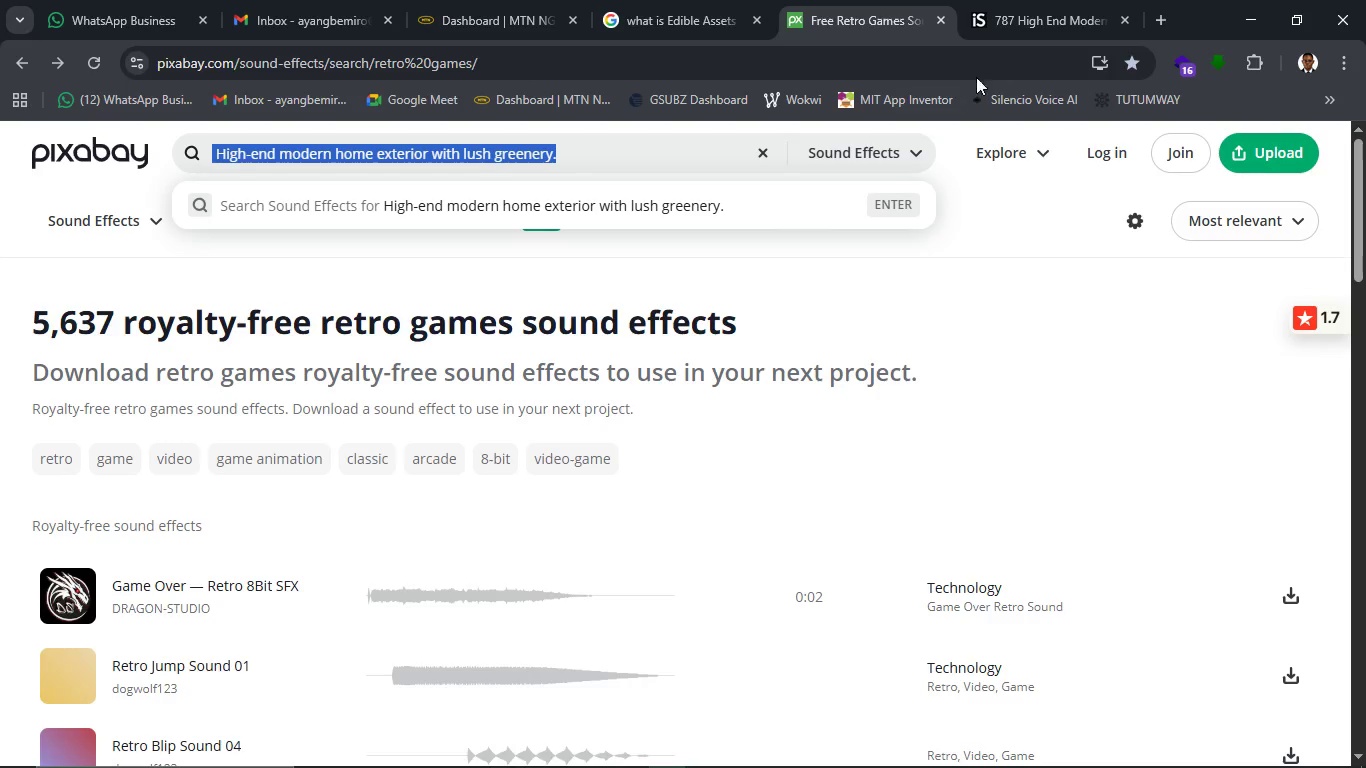 
left_click([1067, 7])
 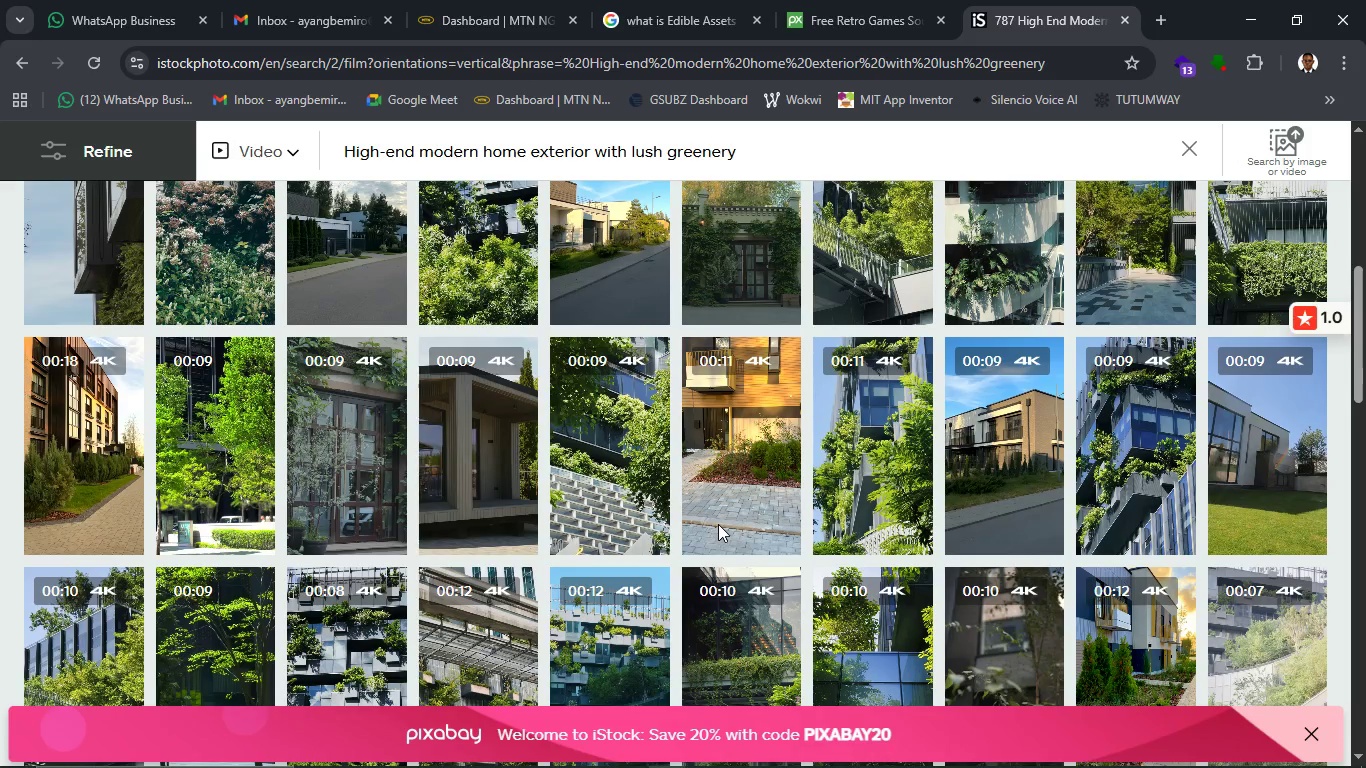 
scroll: coordinate [759, 622], scroll_direction: down, amount: 9.0
 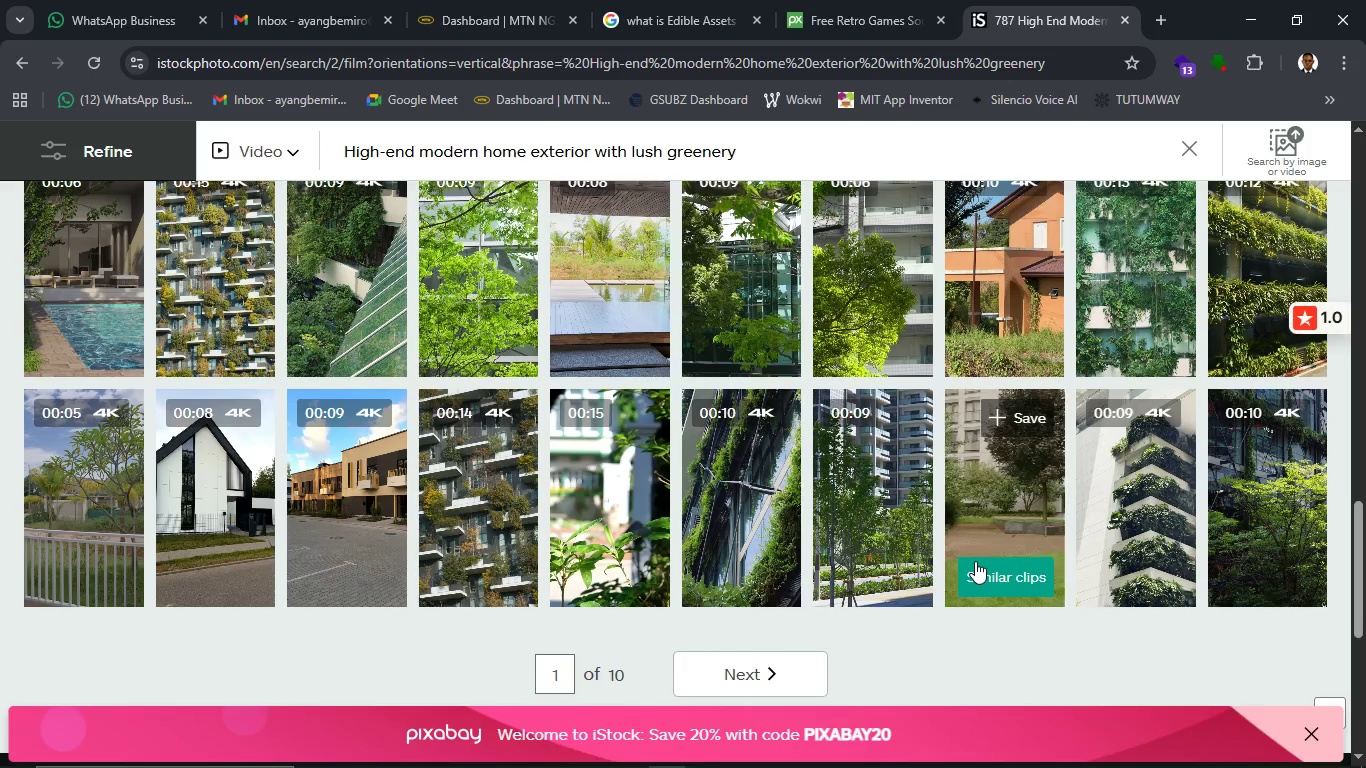 
wait(24.92)
 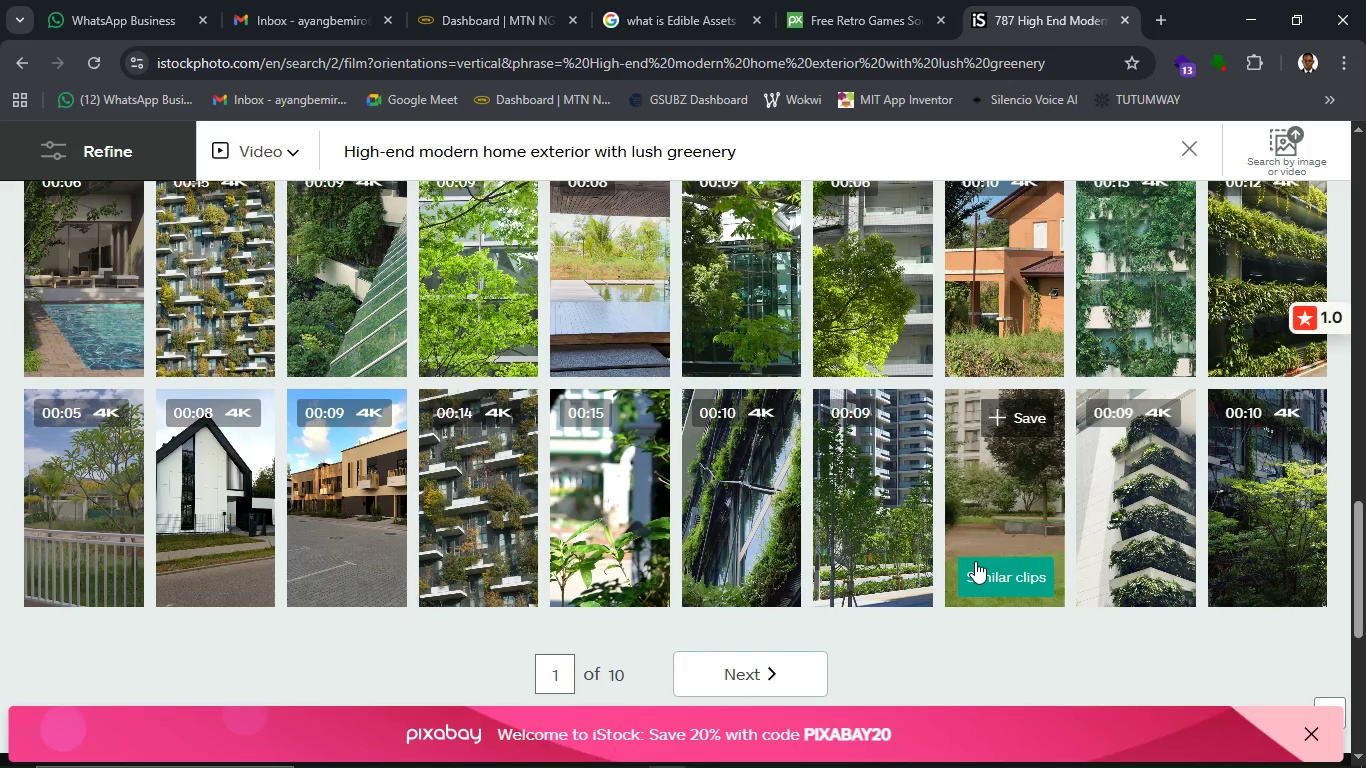 
left_click([987, 522])
 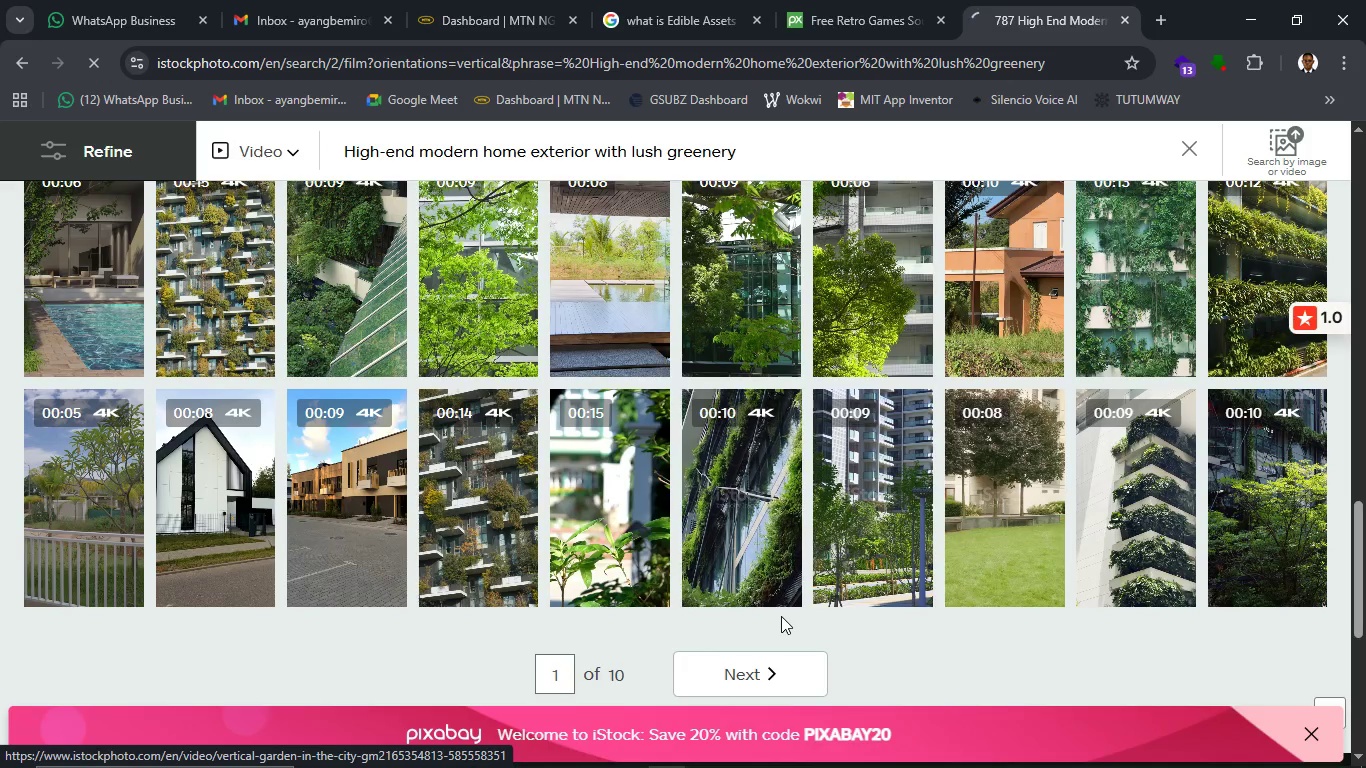 
mouse_move([803, 502])
 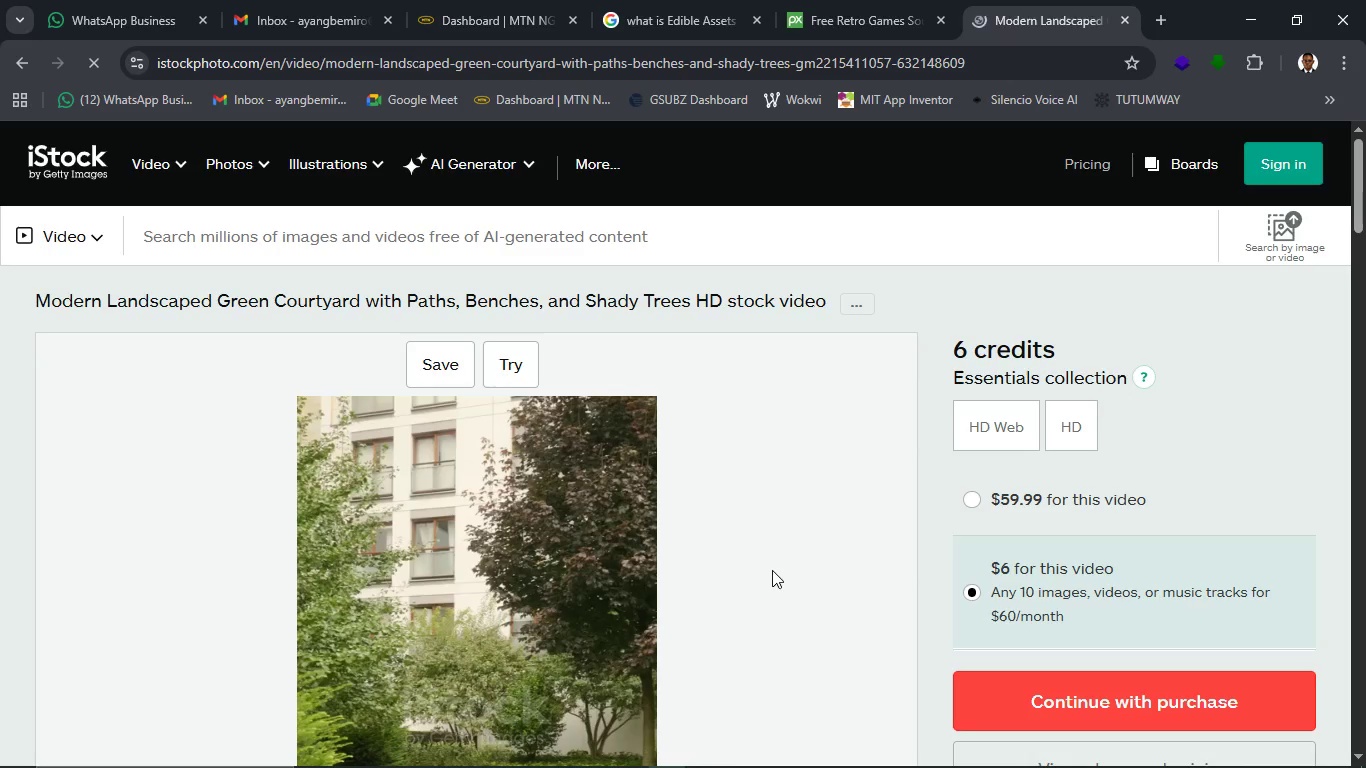 
scroll: coordinate [772, 570], scroll_direction: down, amount: 2.0
 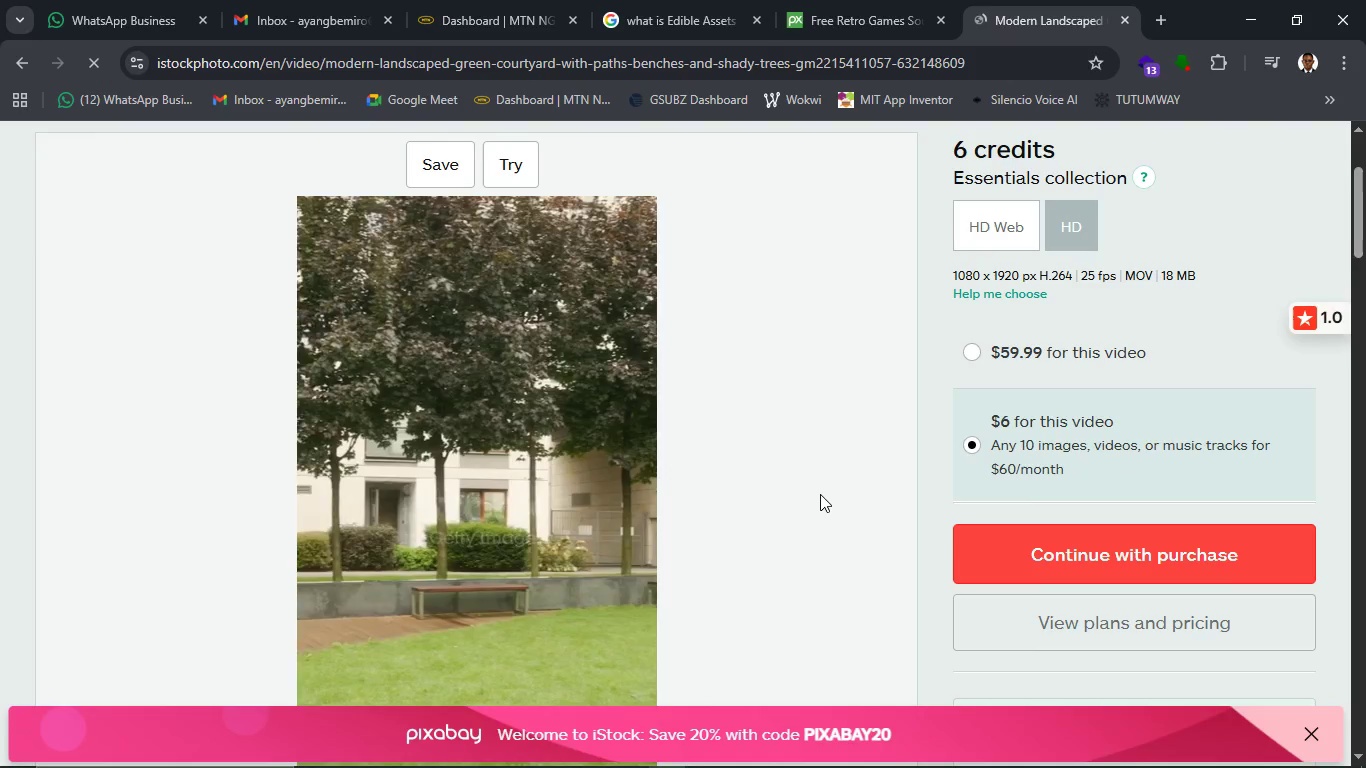 
wait(10.77)
 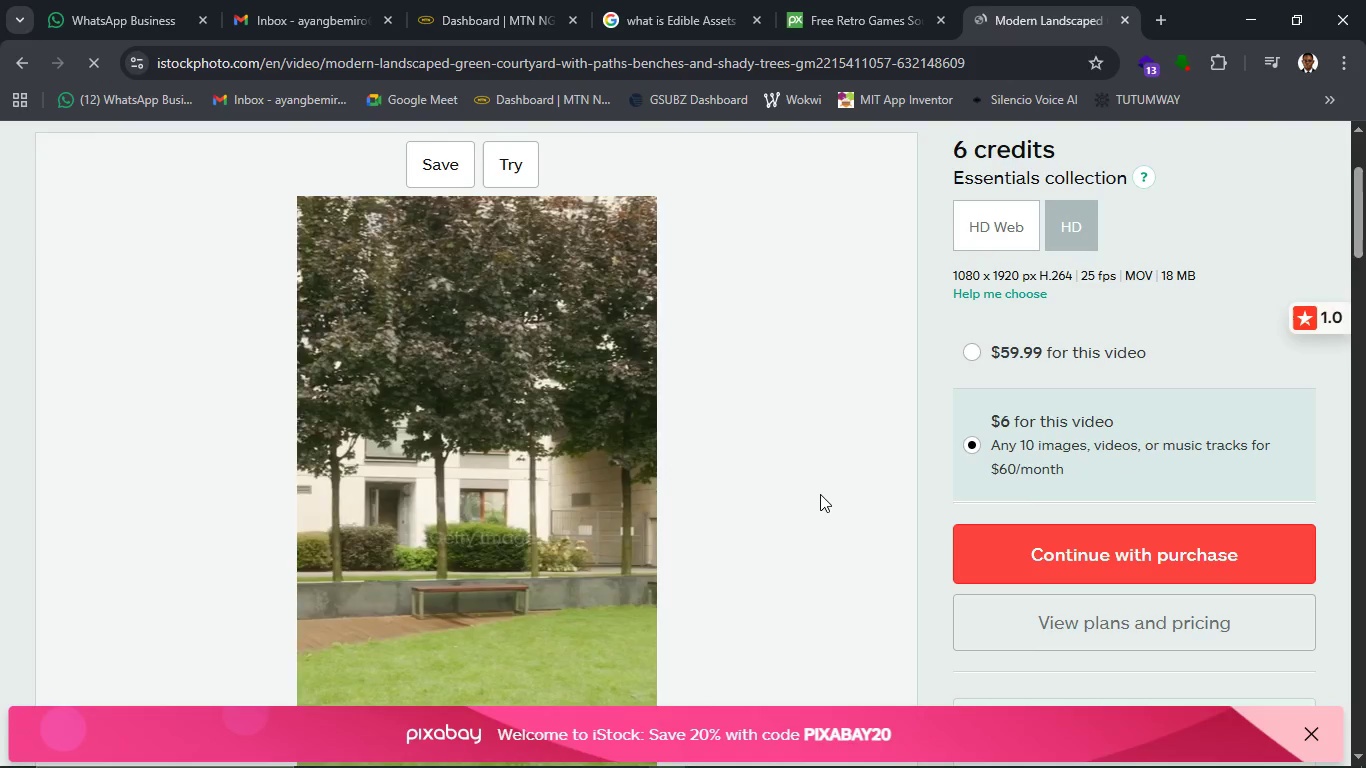 
scroll: coordinate [780, 524], scroll_direction: down, amount: 4.0
 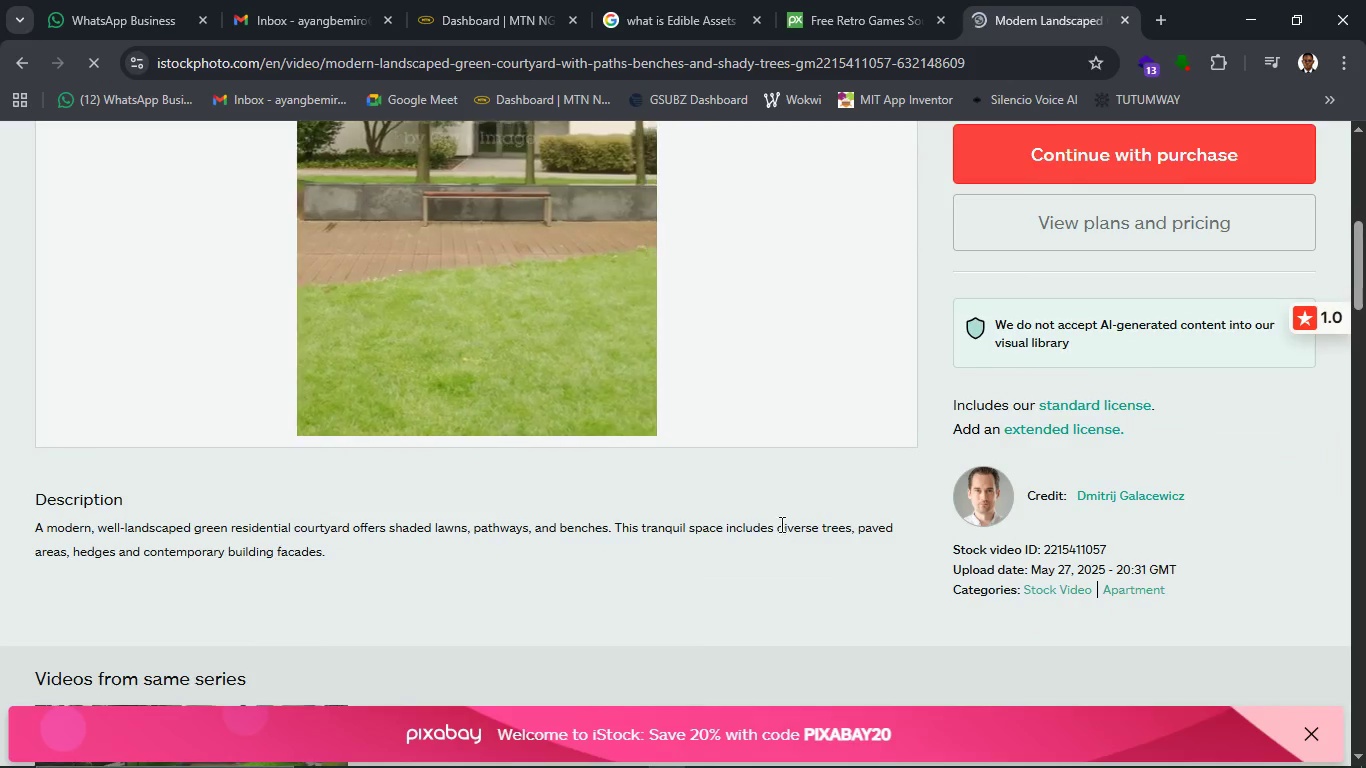 
scroll: coordinate [780, 524], scroll_direction: up, amount: 4.0
 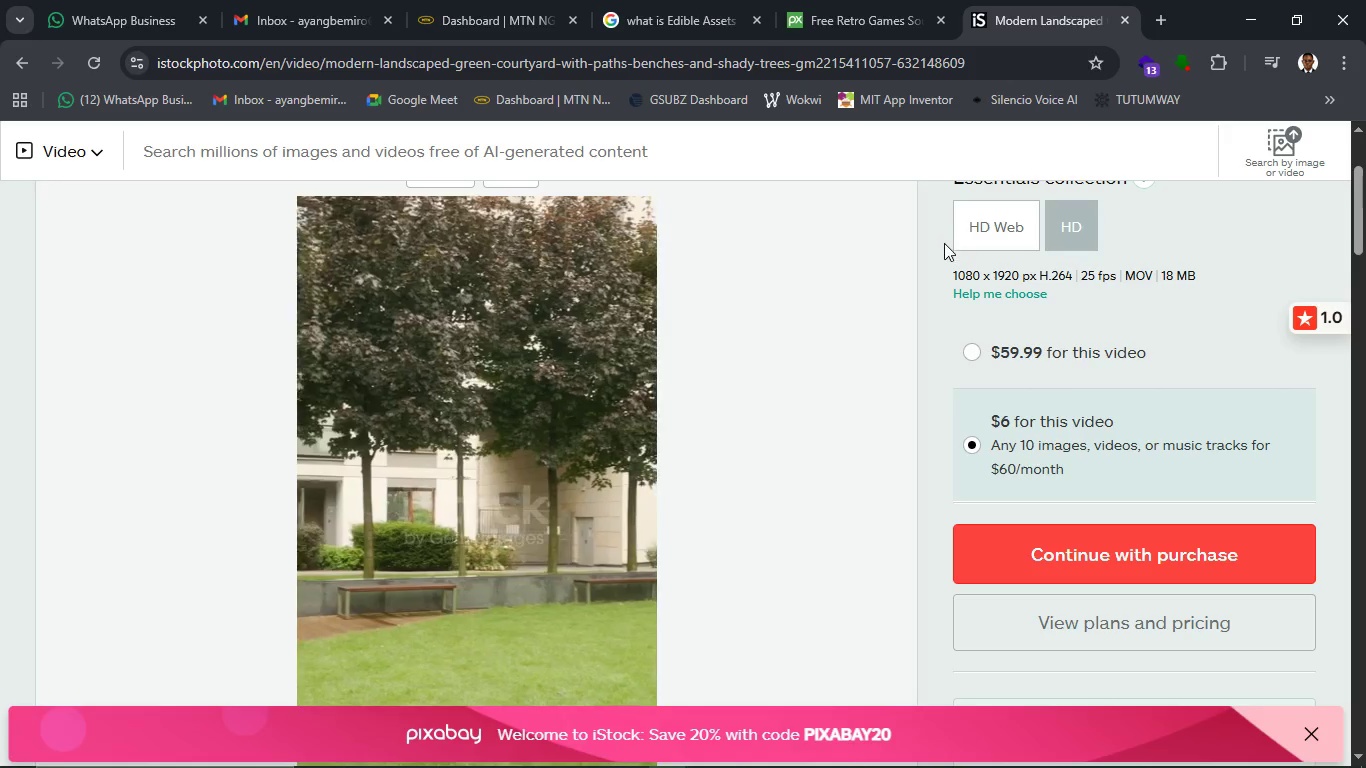 
wait(11.66)
 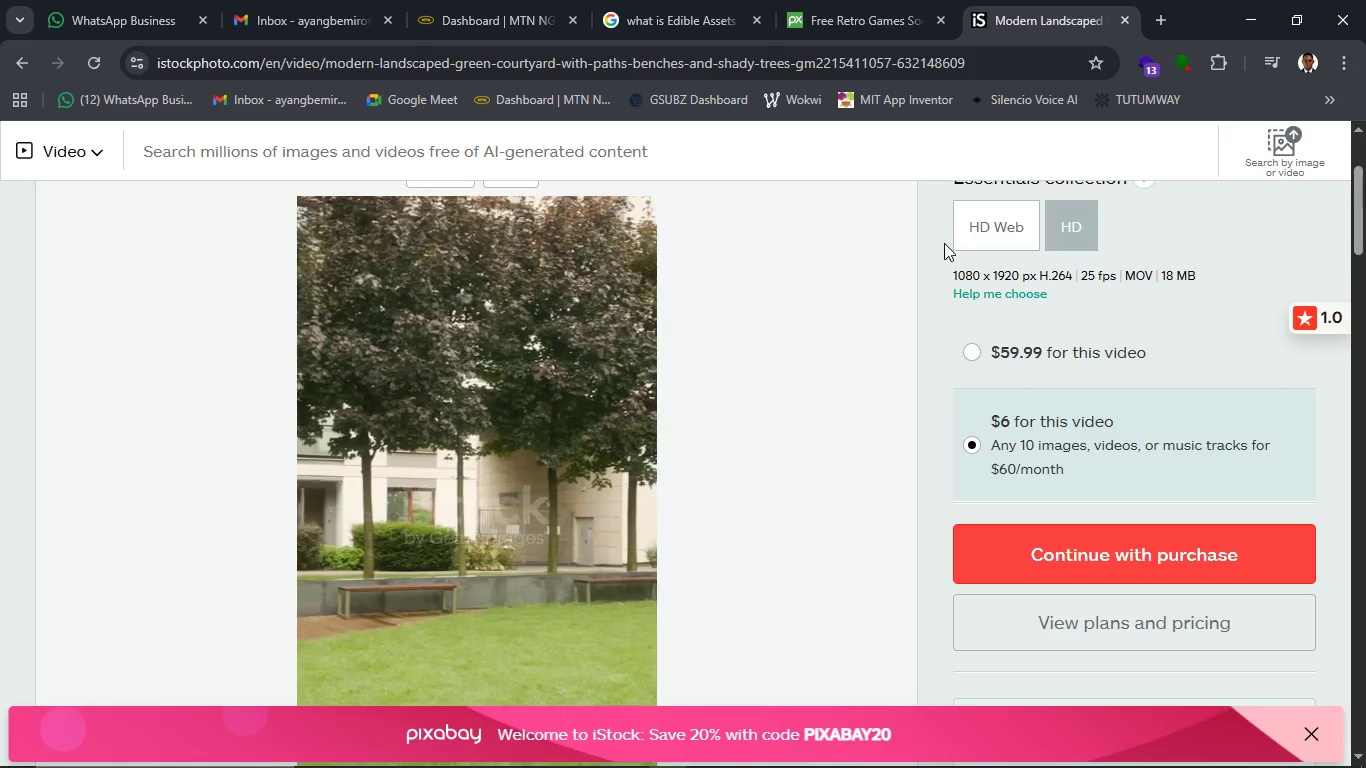 
mouse_move([716, 21])
 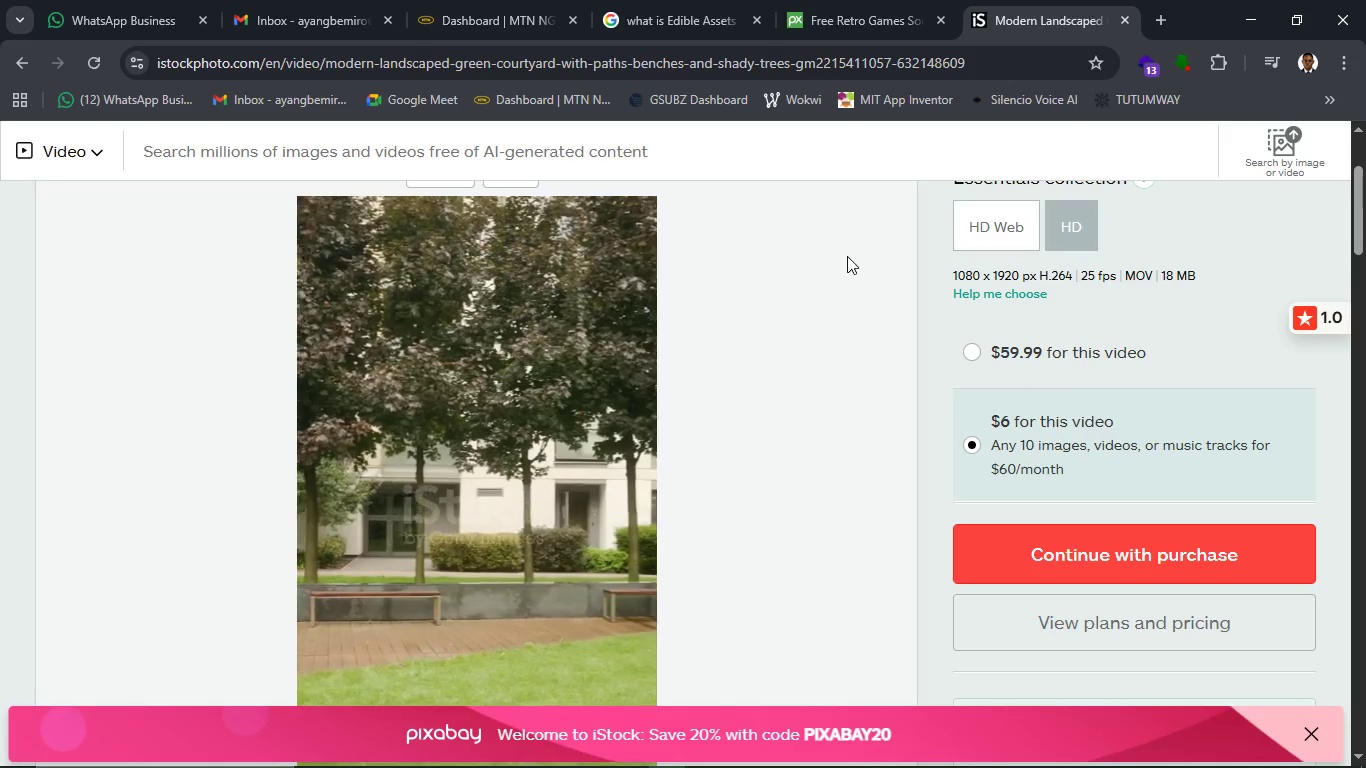 
wait(12.41)
 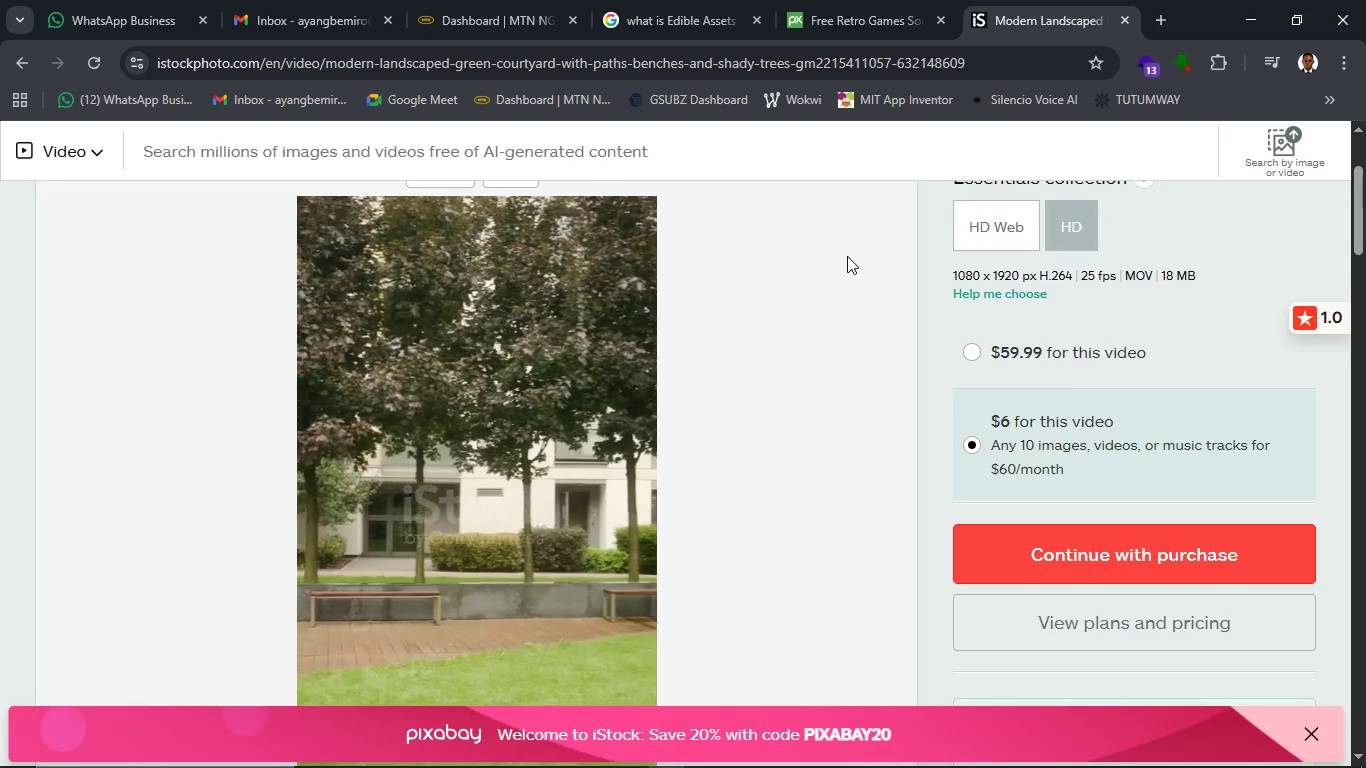 
left_click([628, 748])
 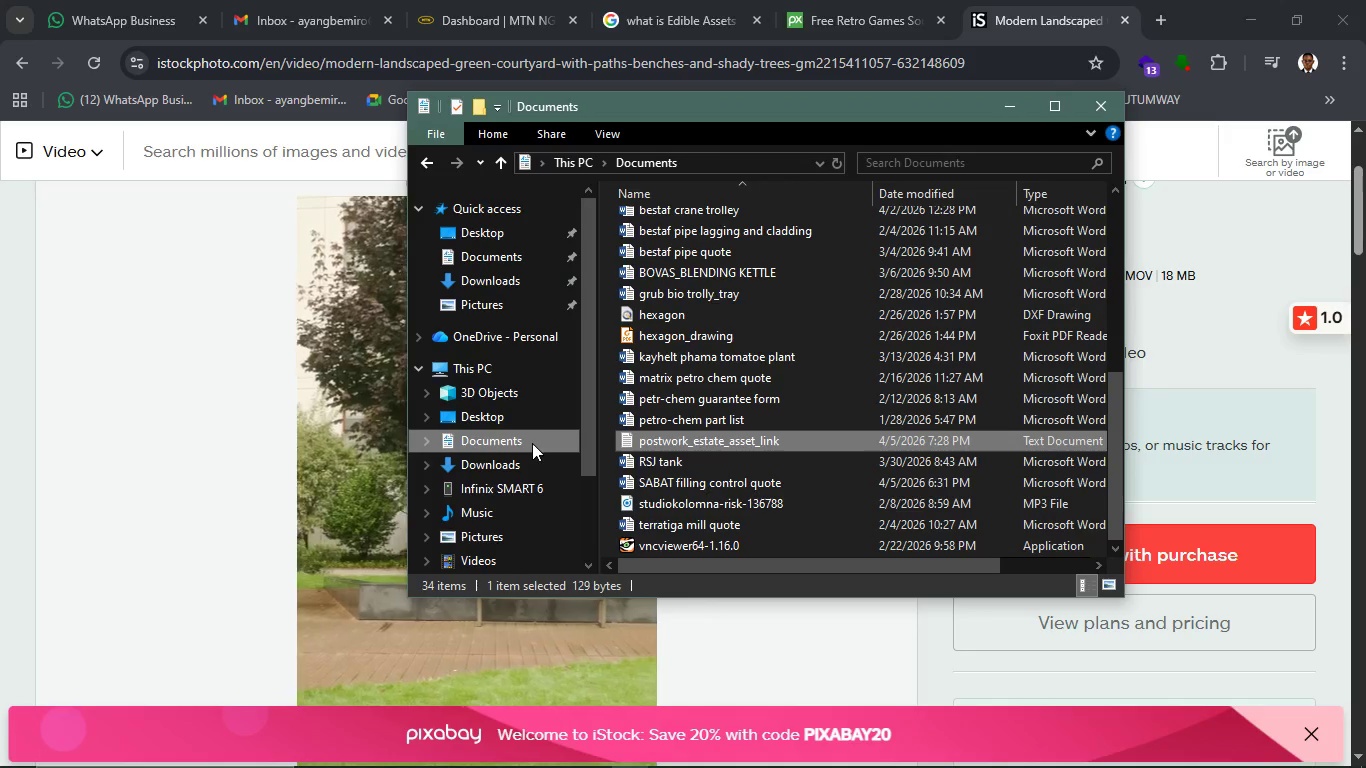 
left_click([544, 468])
 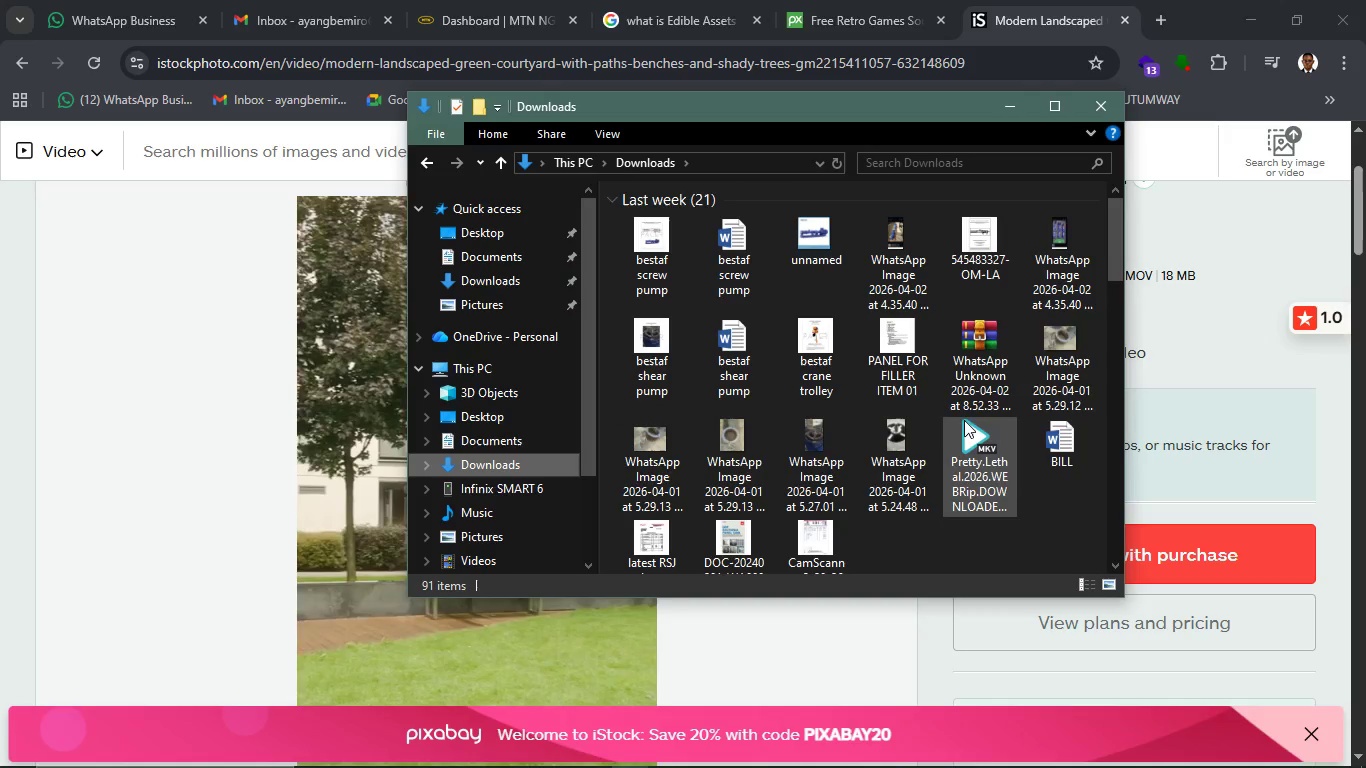 
left_click([1234, 207])
 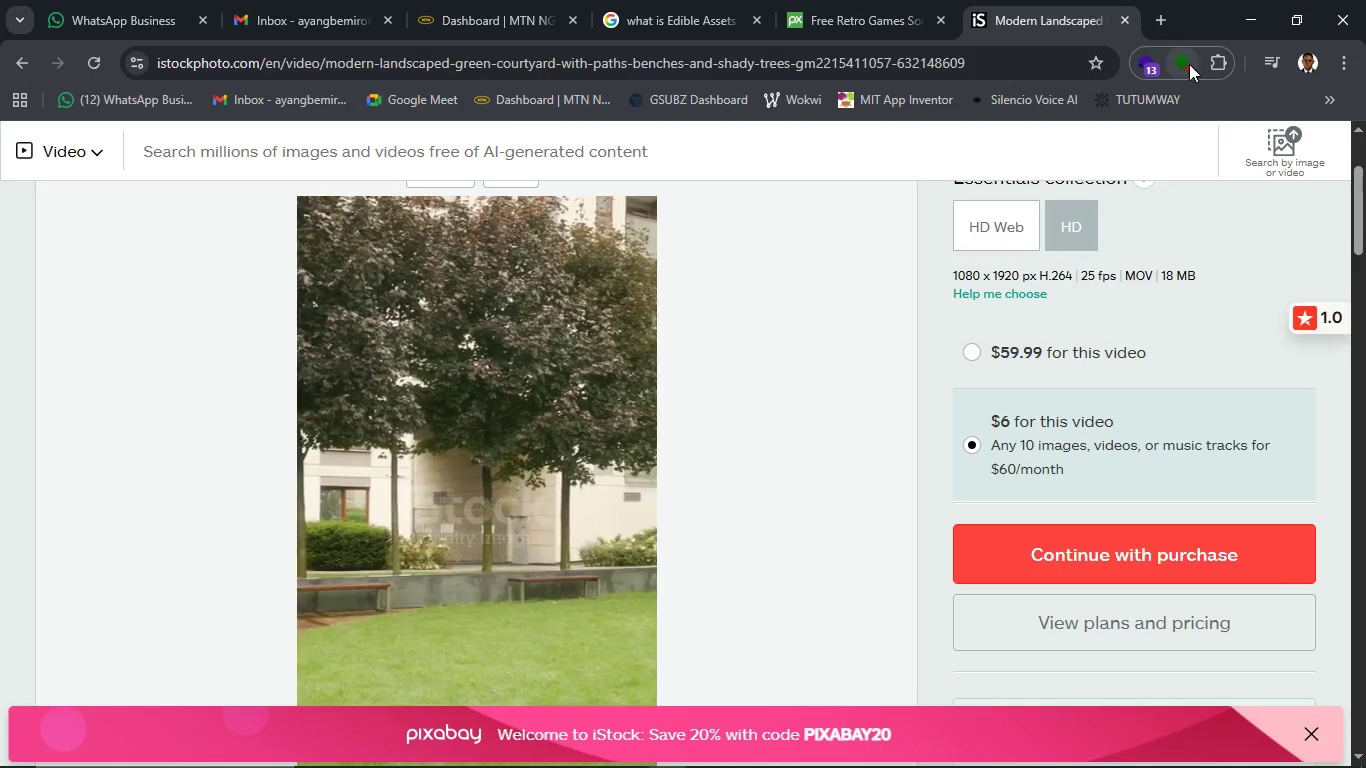 
left_click([1189, 64])
 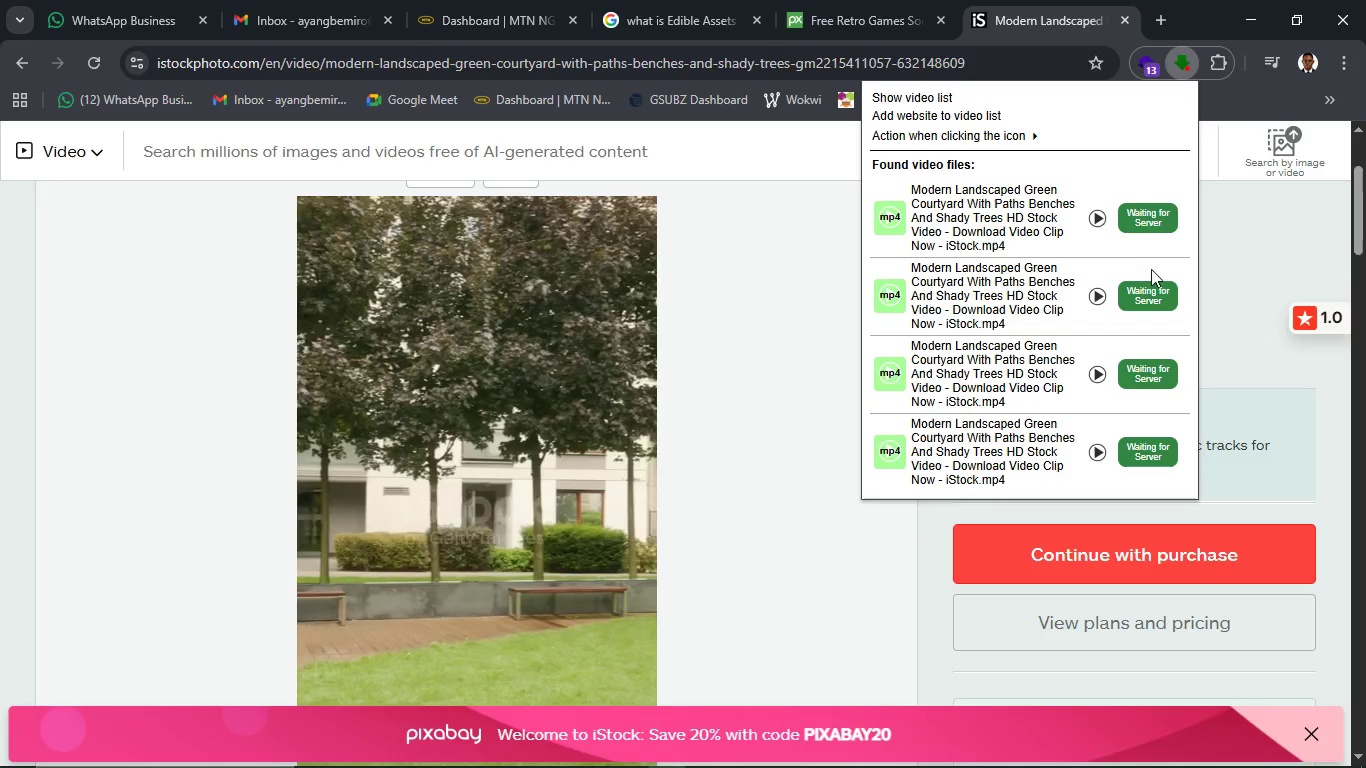 
wait(7.77)
 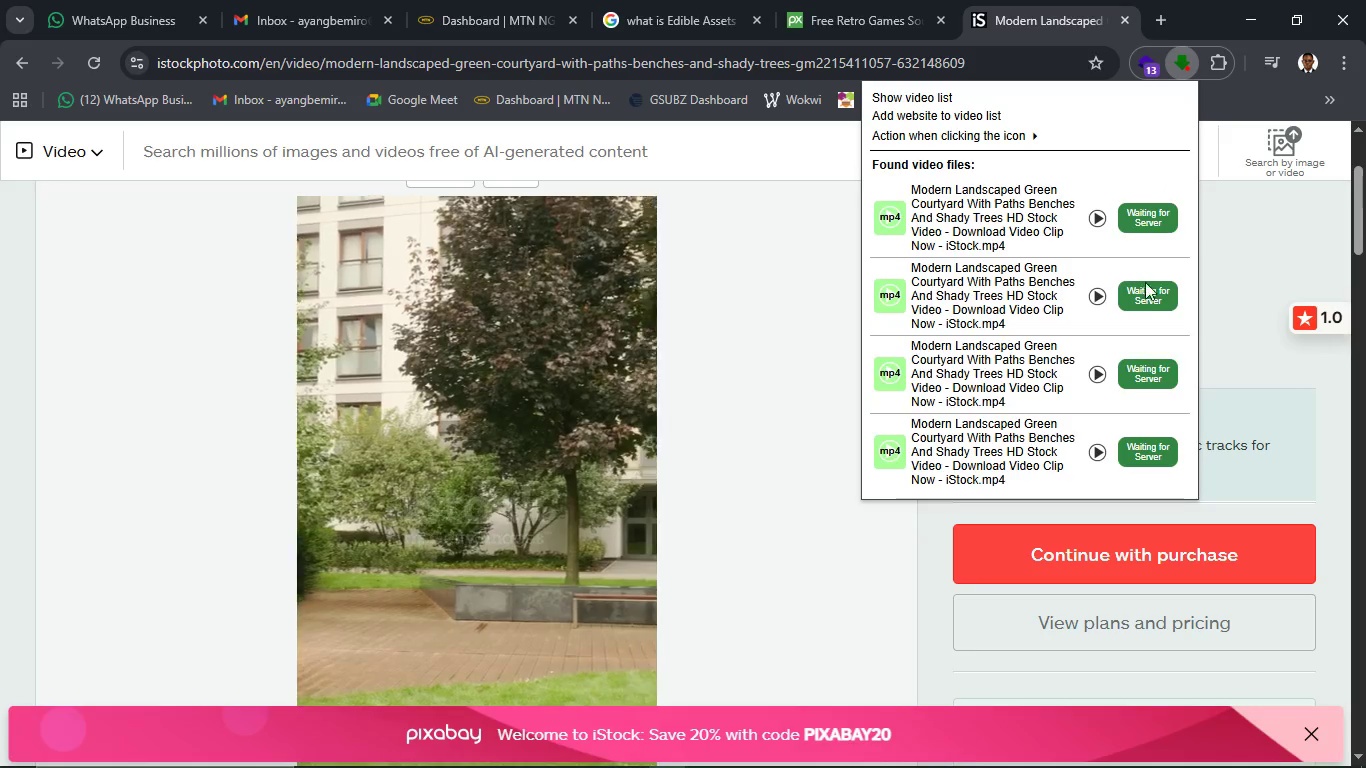 
left_click([1148, 228])
 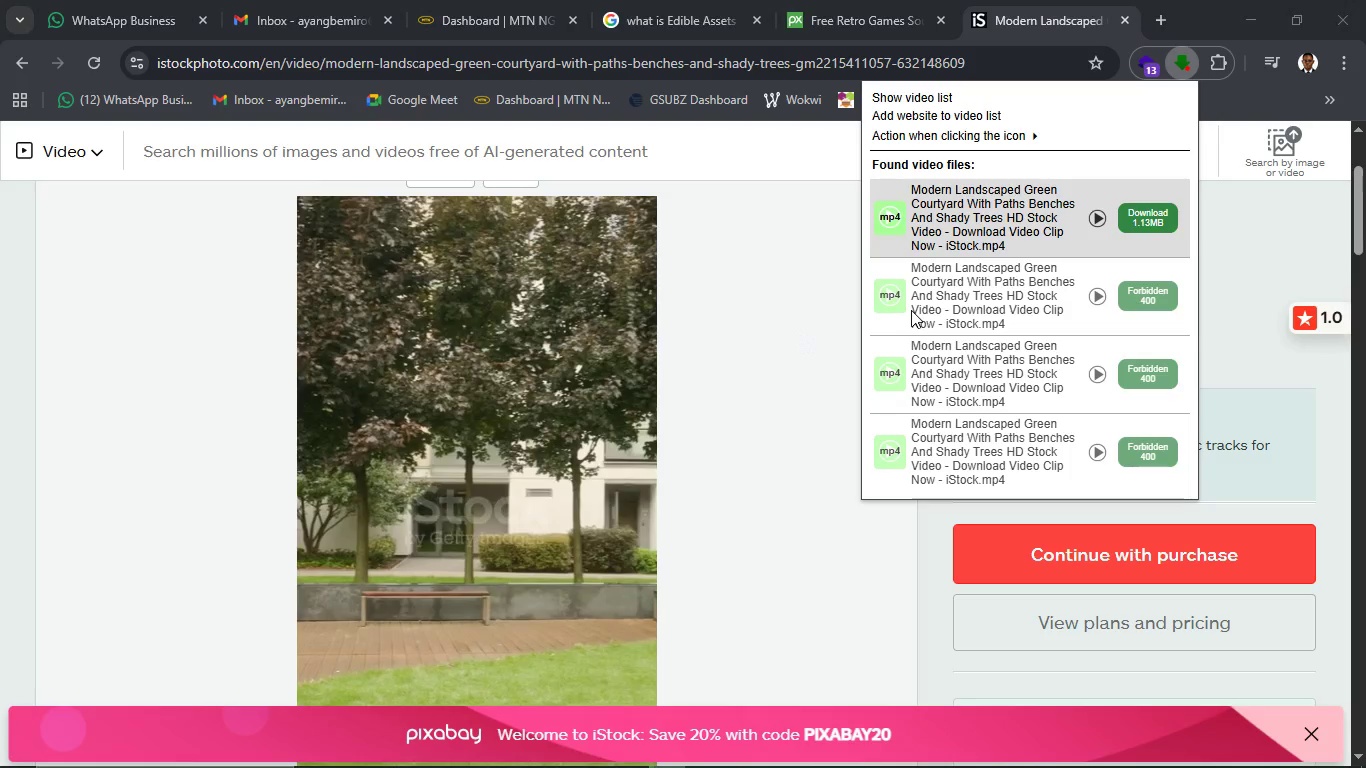 
wait(7.36)
 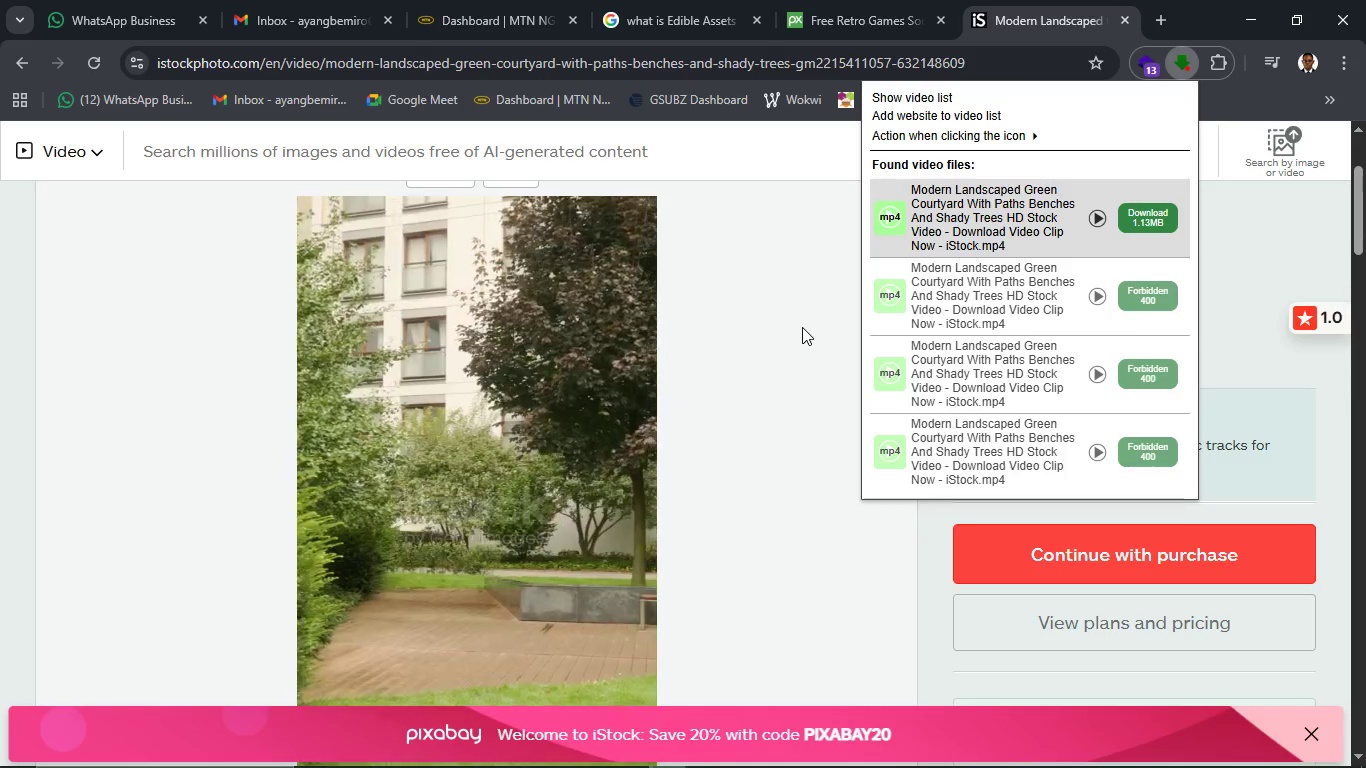 
left_click([1167, 558])
 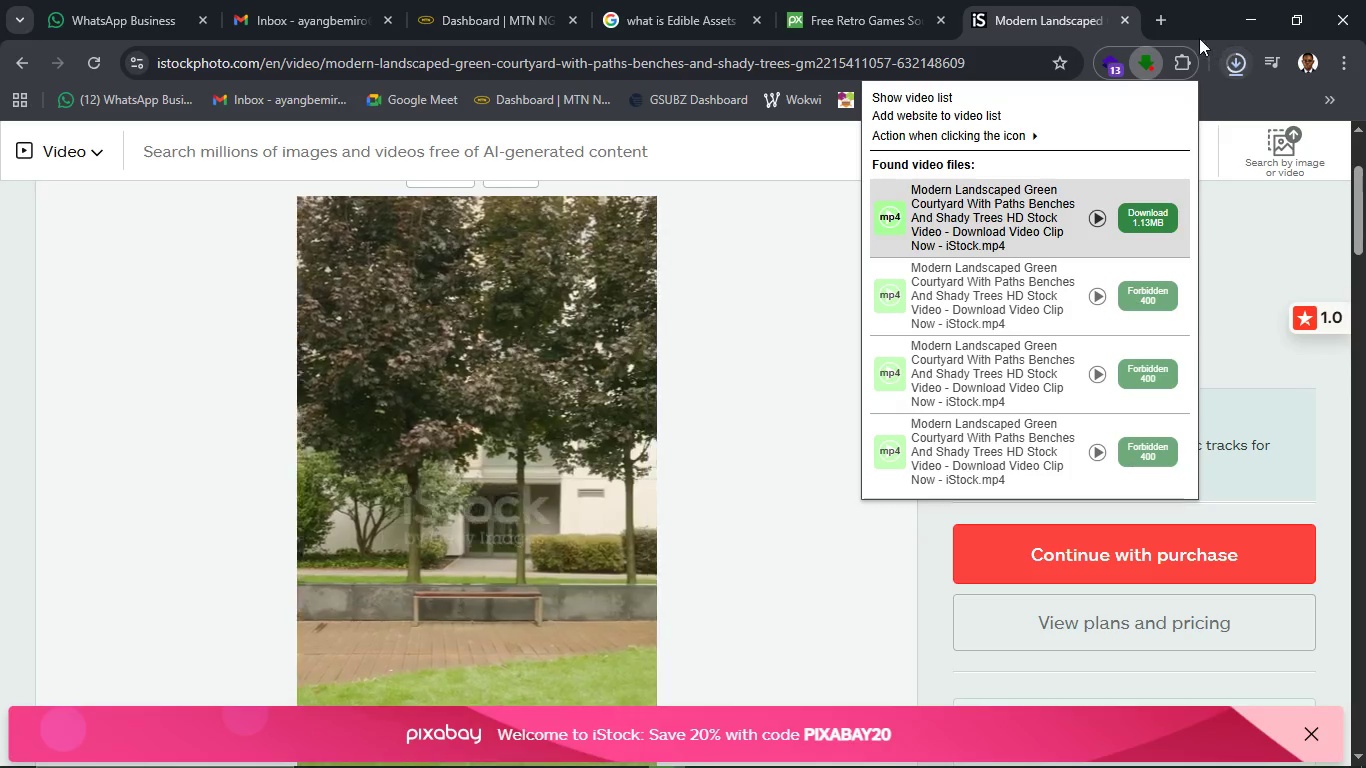 
wait(7.48)
 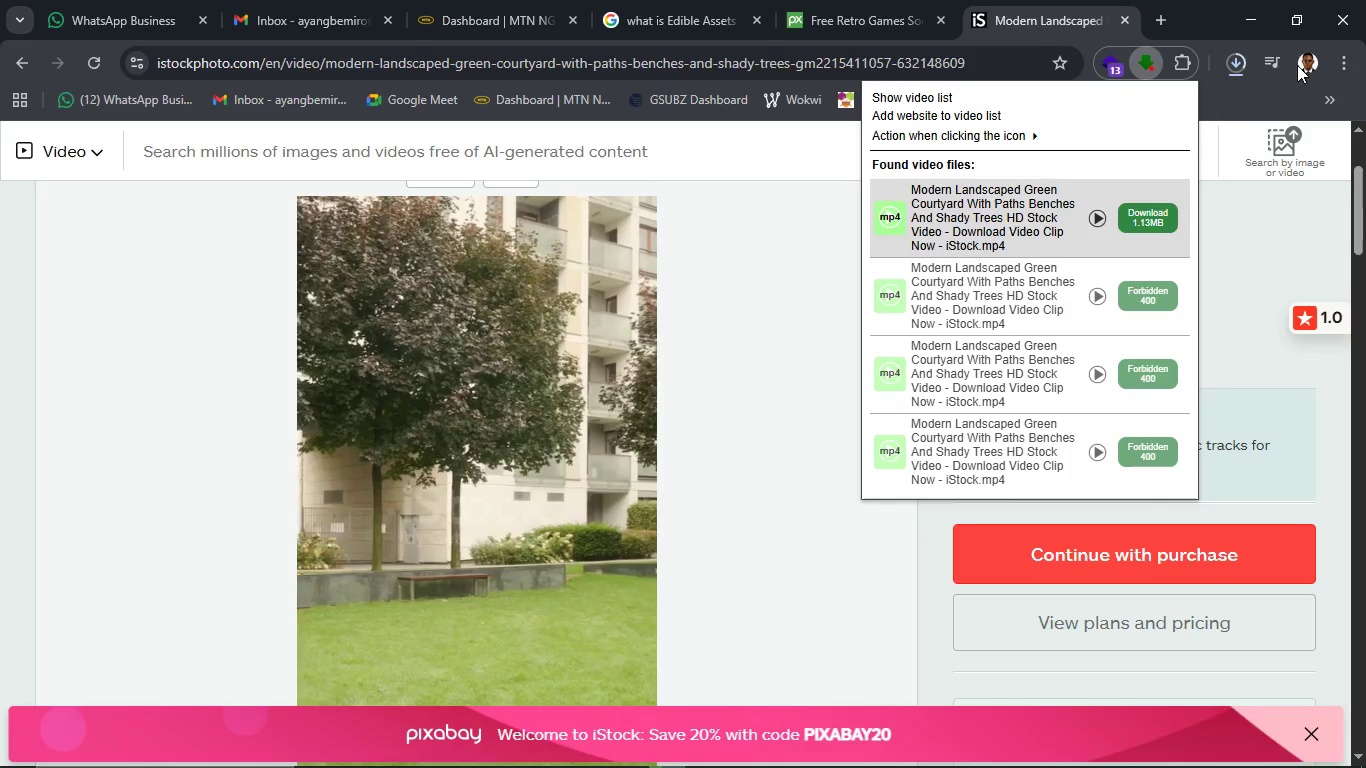 
left_click([1167, 18])
 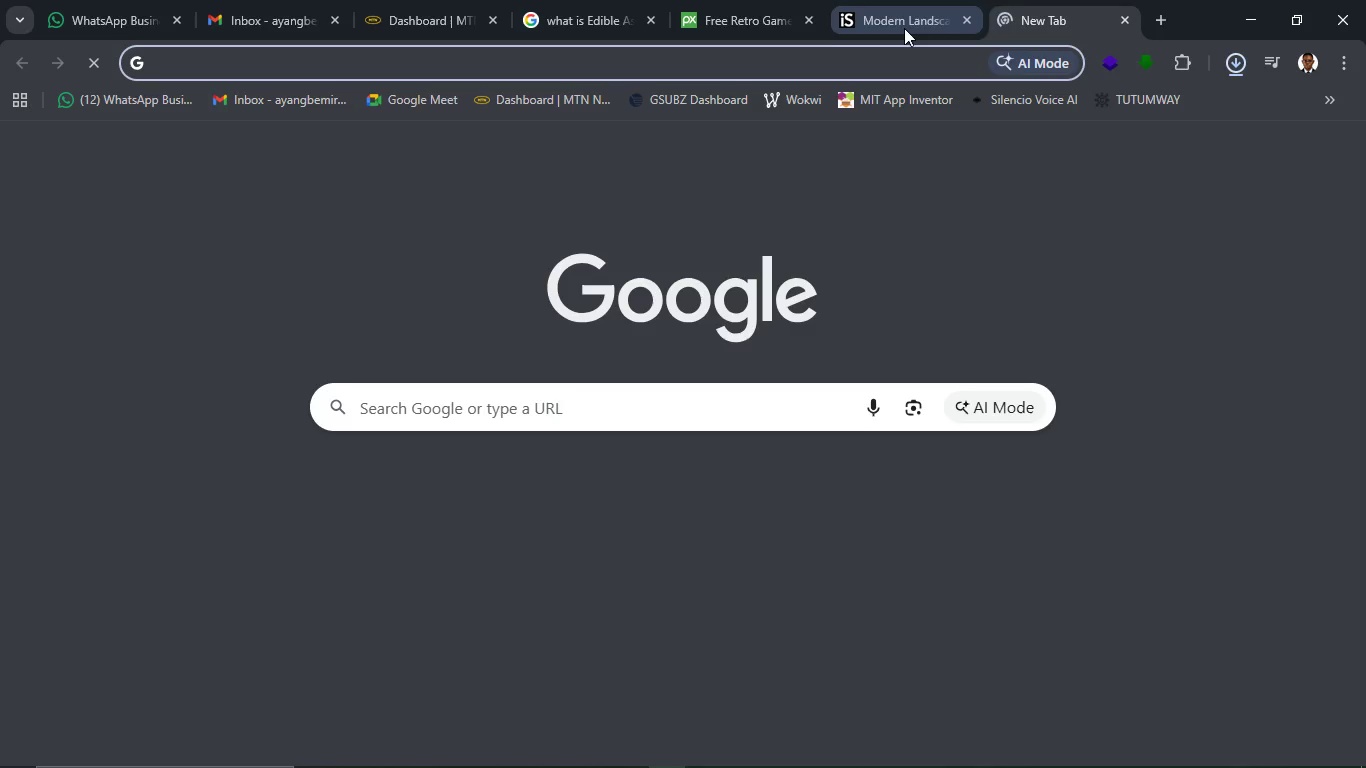 
left_click([913, 19])
 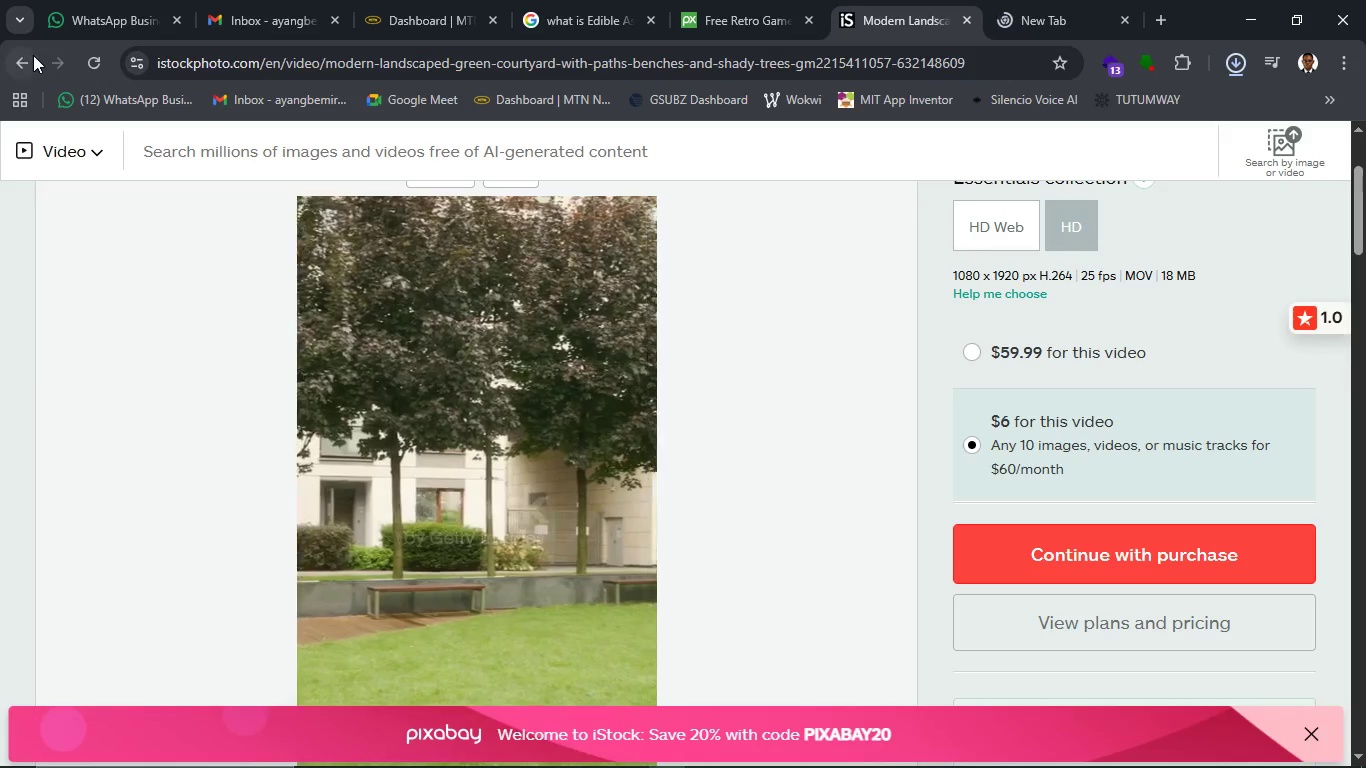 
left_click([33, 55])
 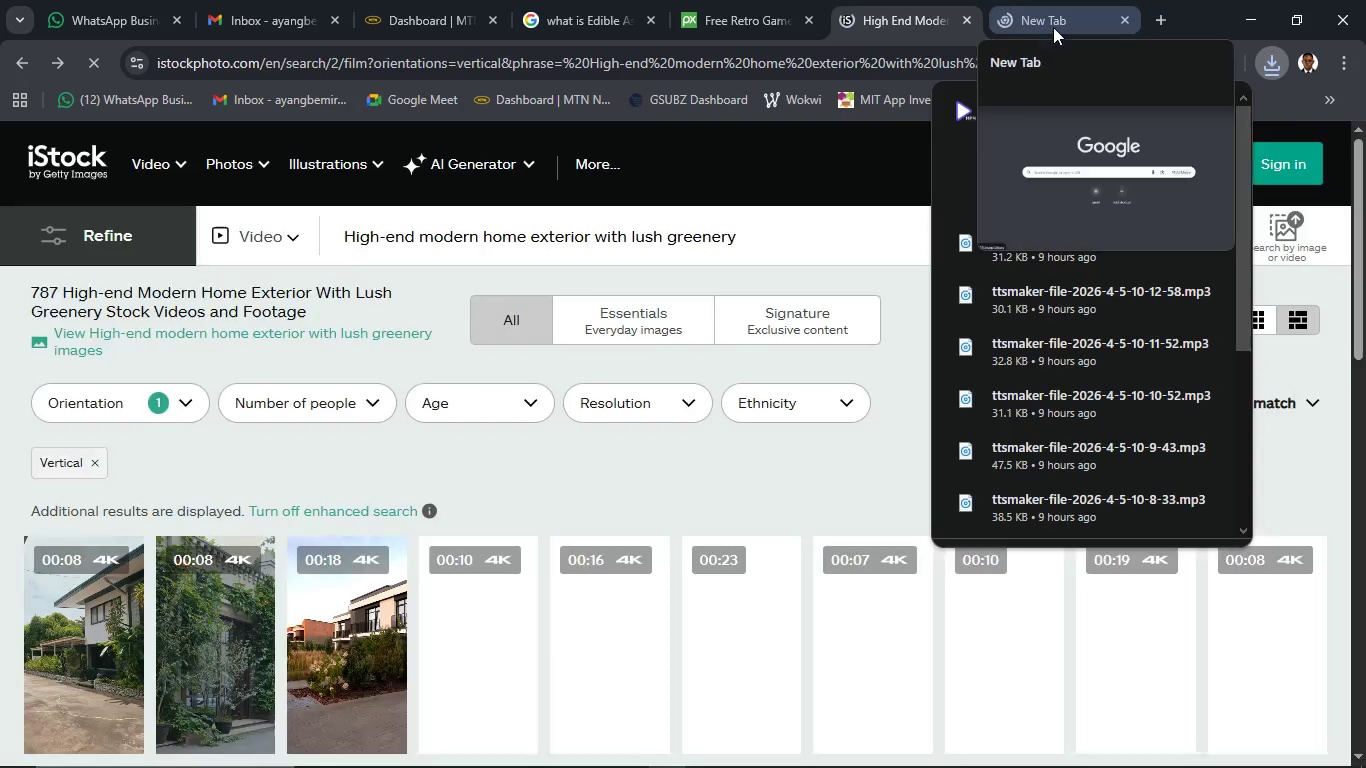 
left_click([1046, 24])
 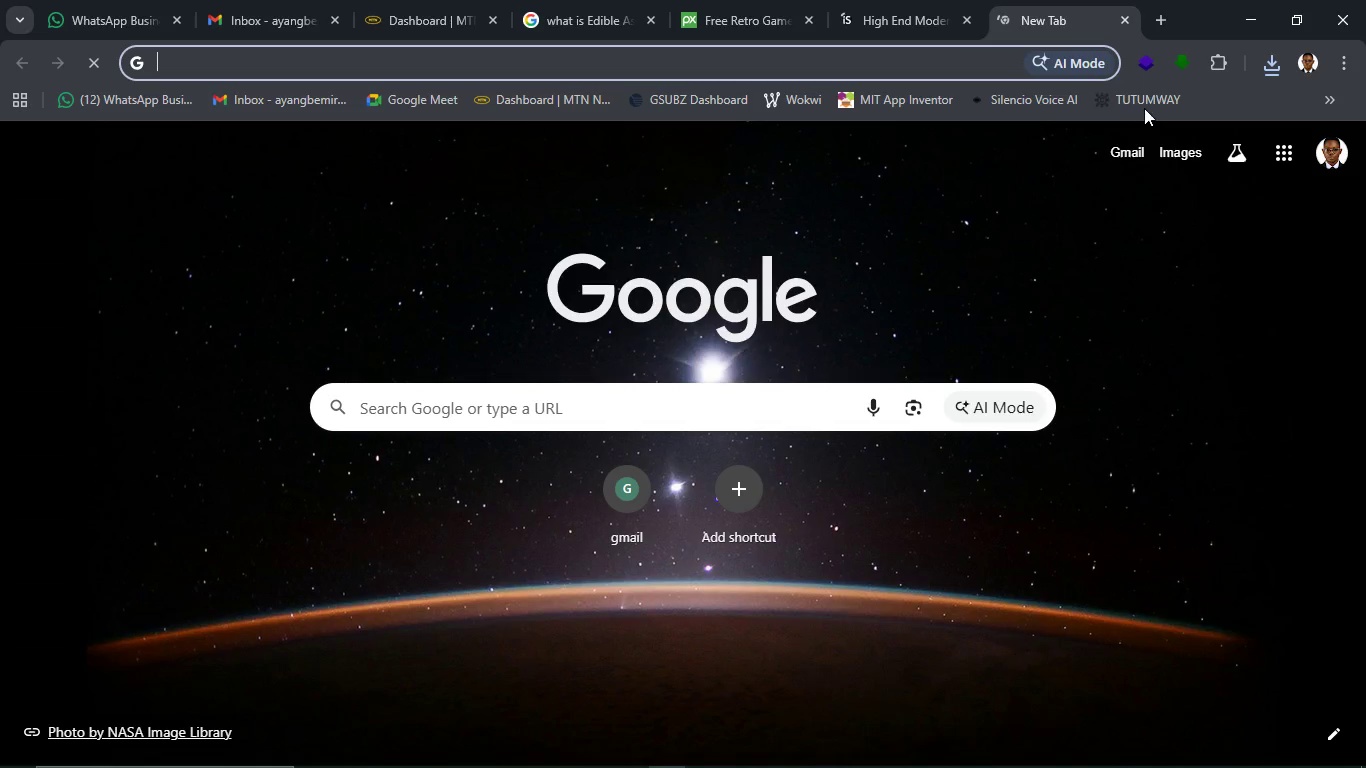 
left_click([1322, 97])
 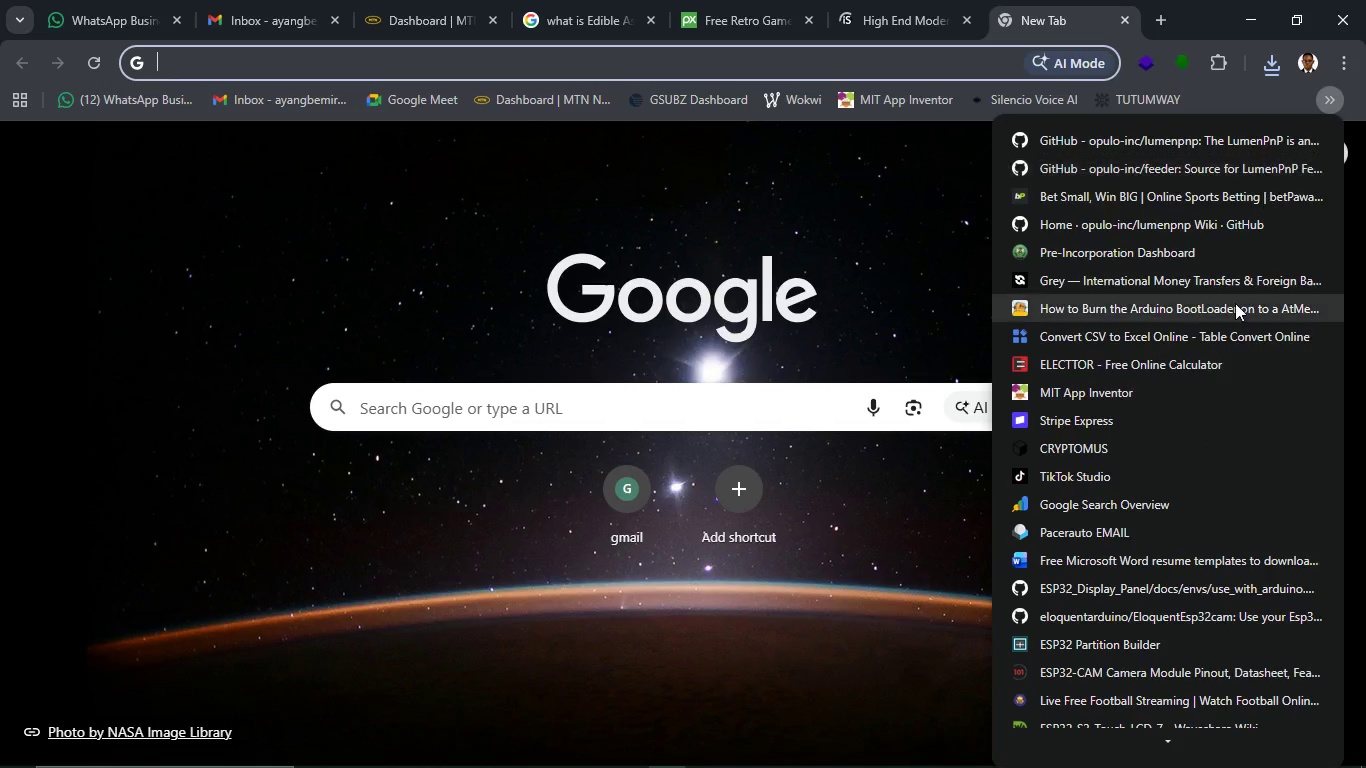 
scroll: coordinate [1303, 408], scroll_direction: down, amount: 28.0
 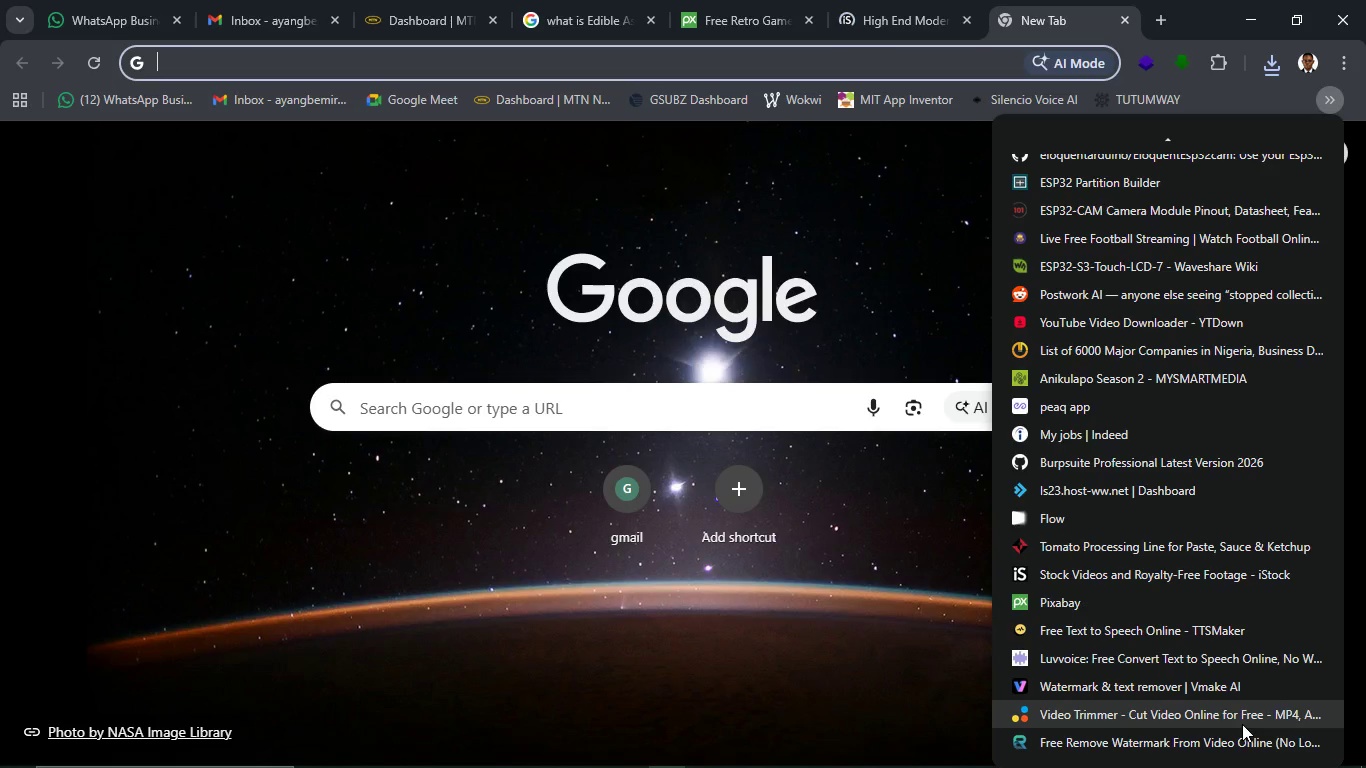 
left_click([1244, 742])
 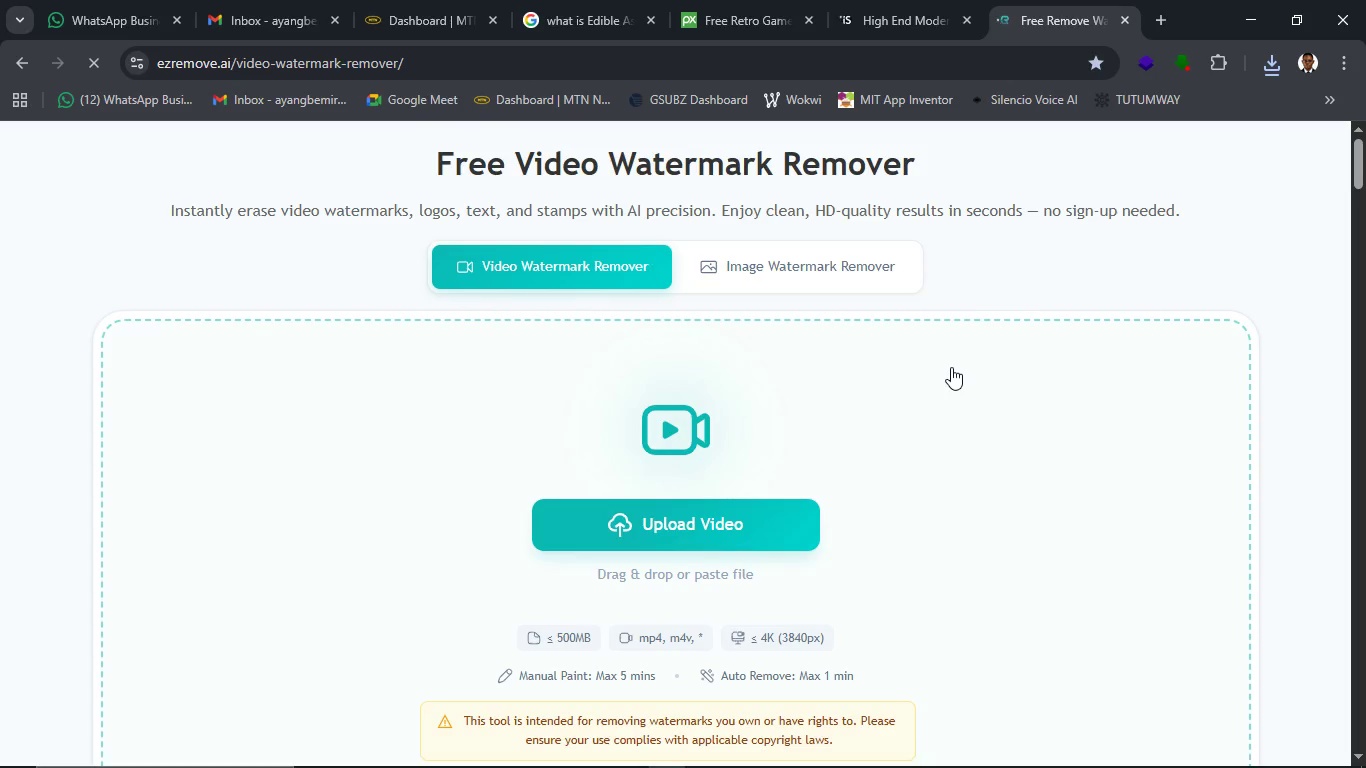 
wait(5.3)
 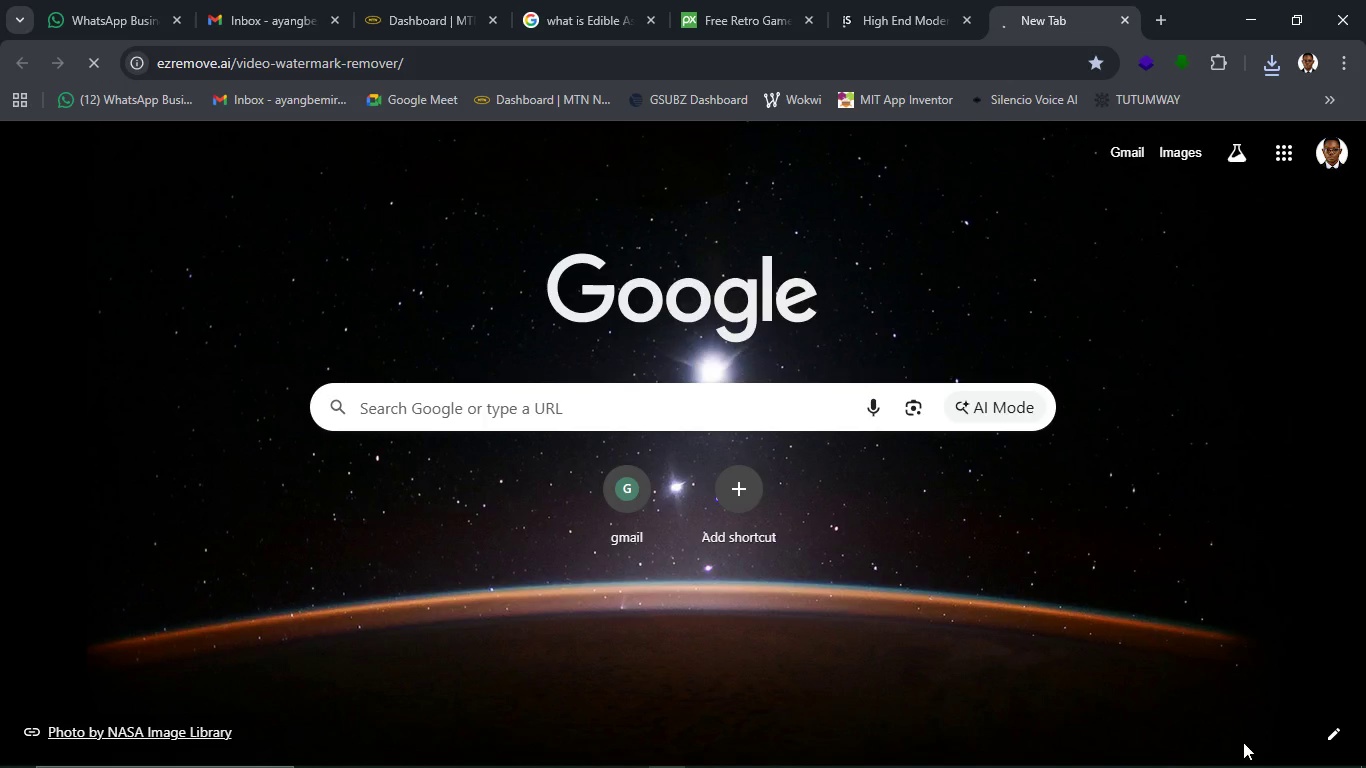 
left_click([884, 17])
 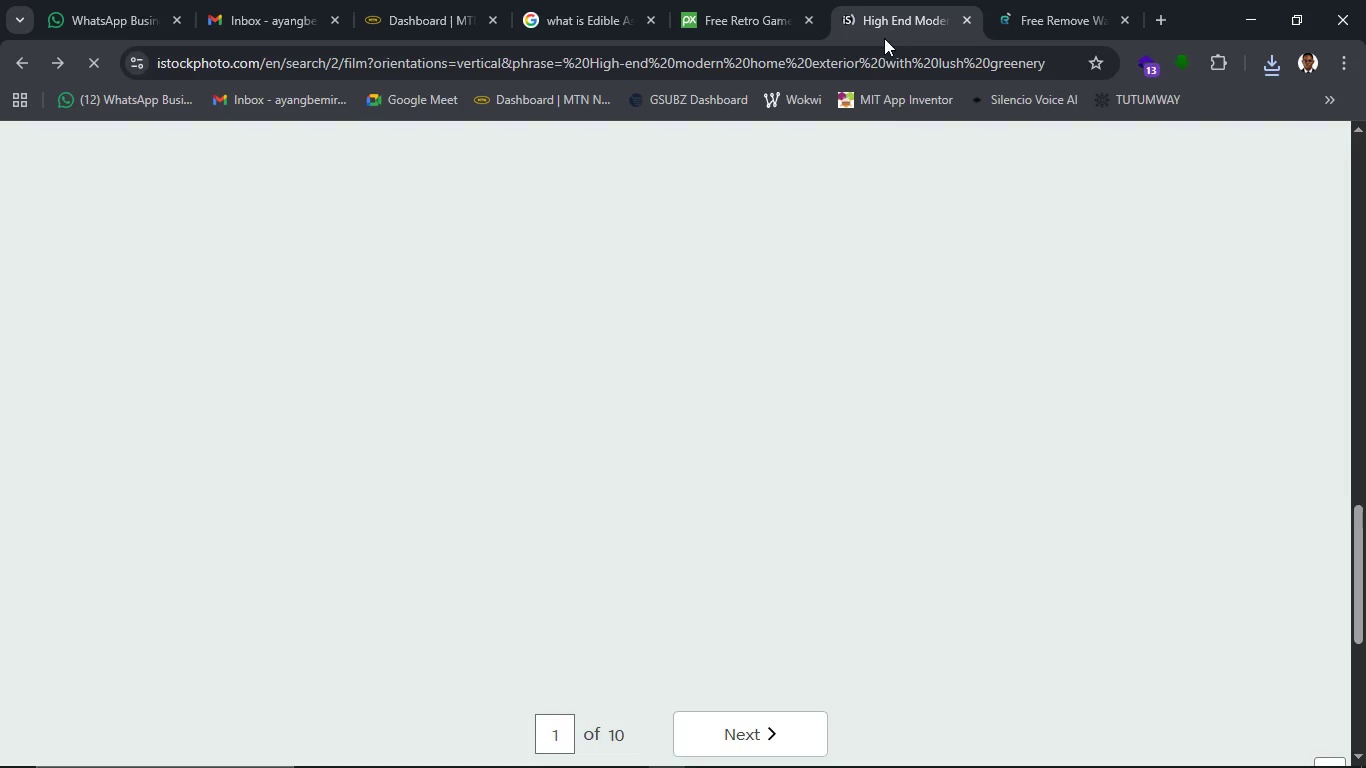 
scroll: coordinate [789, 428], scroll_direction: up, amount: 6.0
 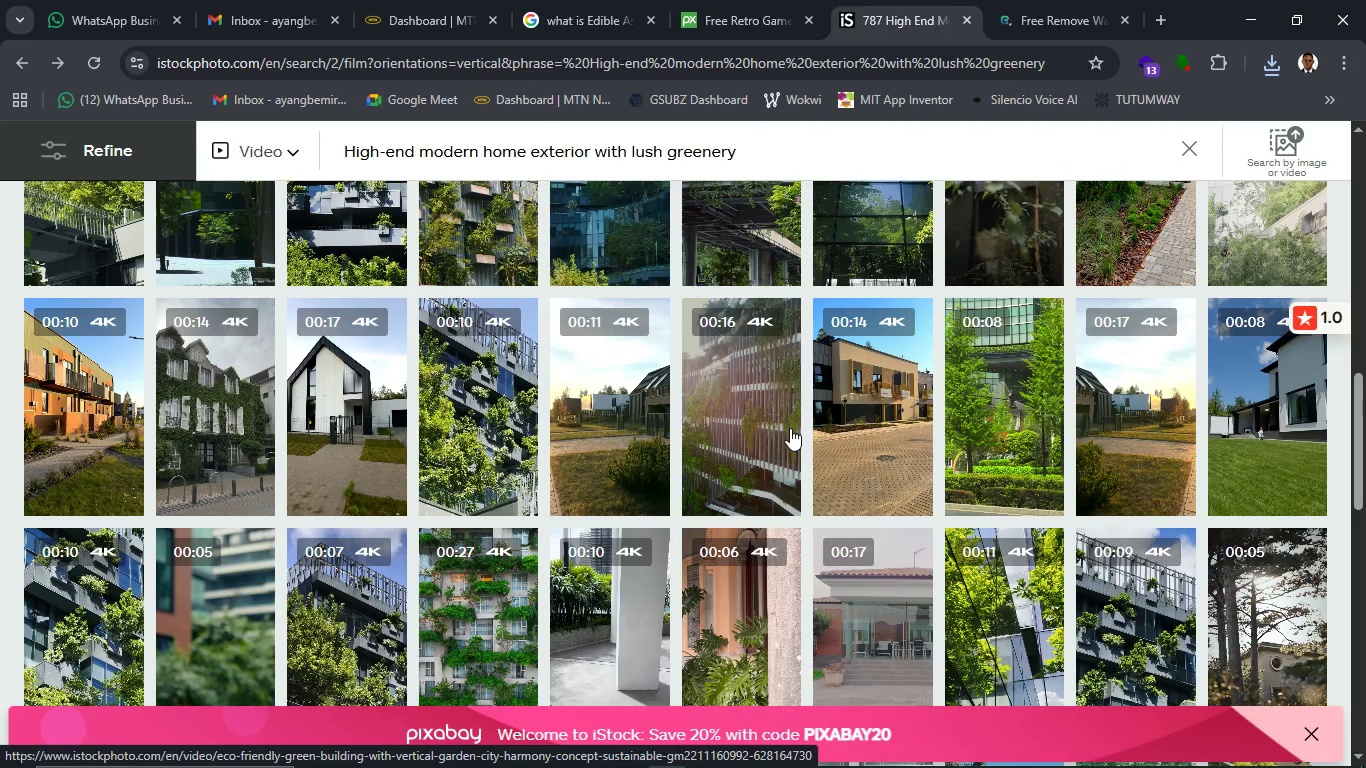 
wait(5.07)
 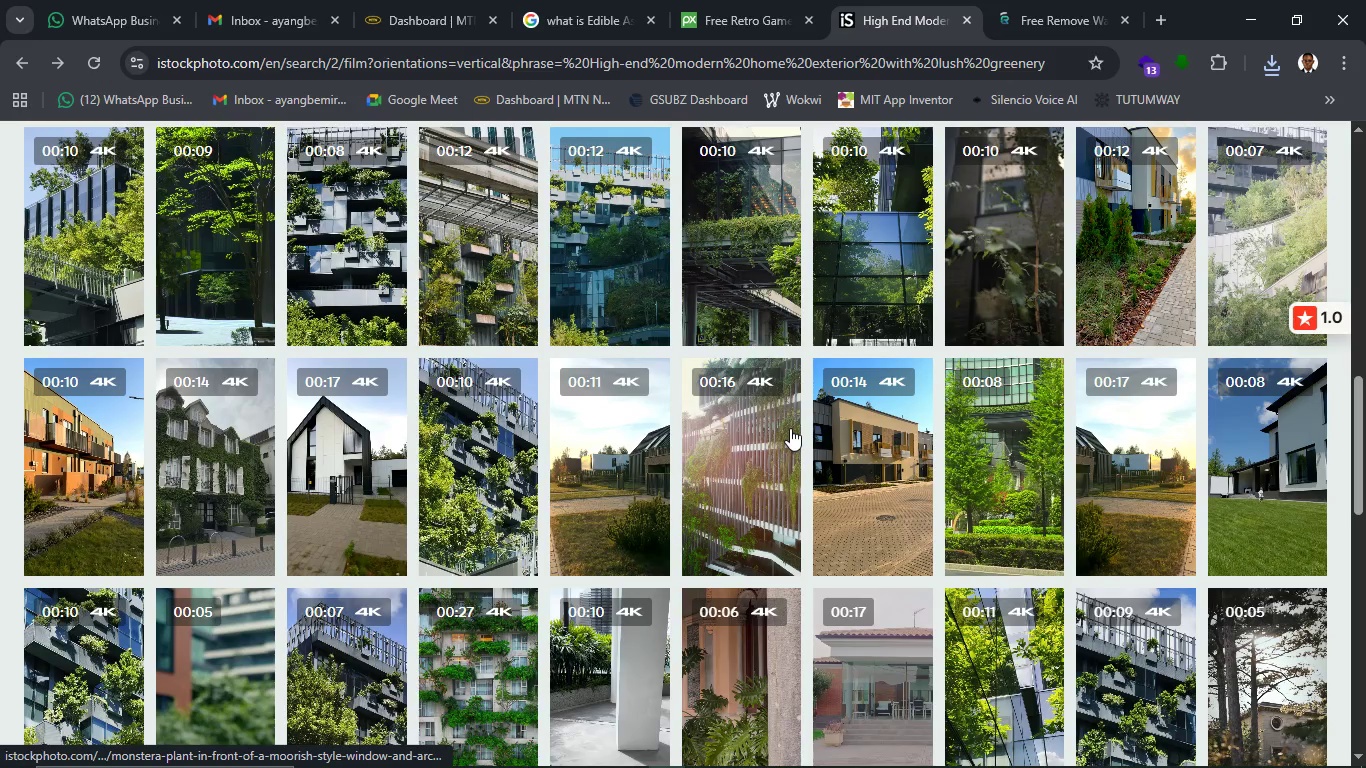 
scroll: coordinate [790, 428], scroll_direction: up, amount: 2.0
 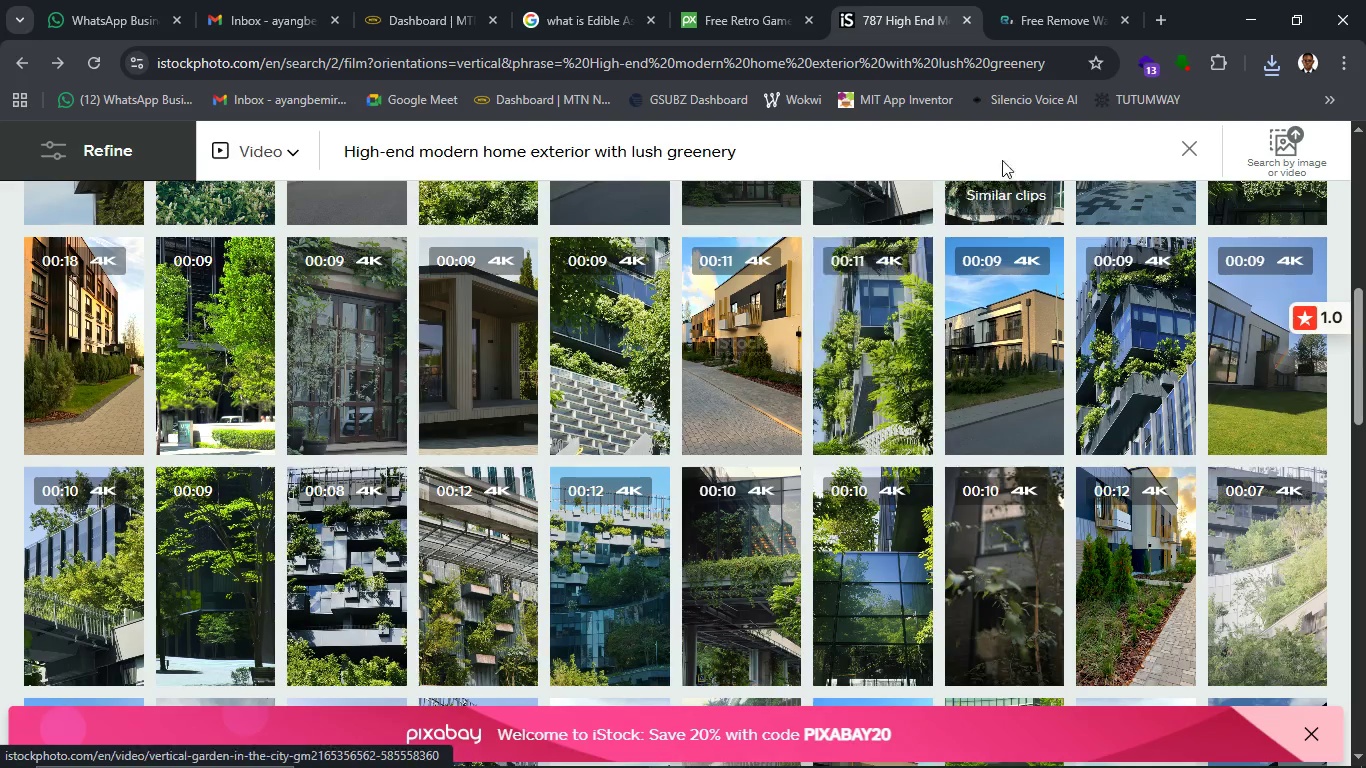 
left_click([1021, 27])
 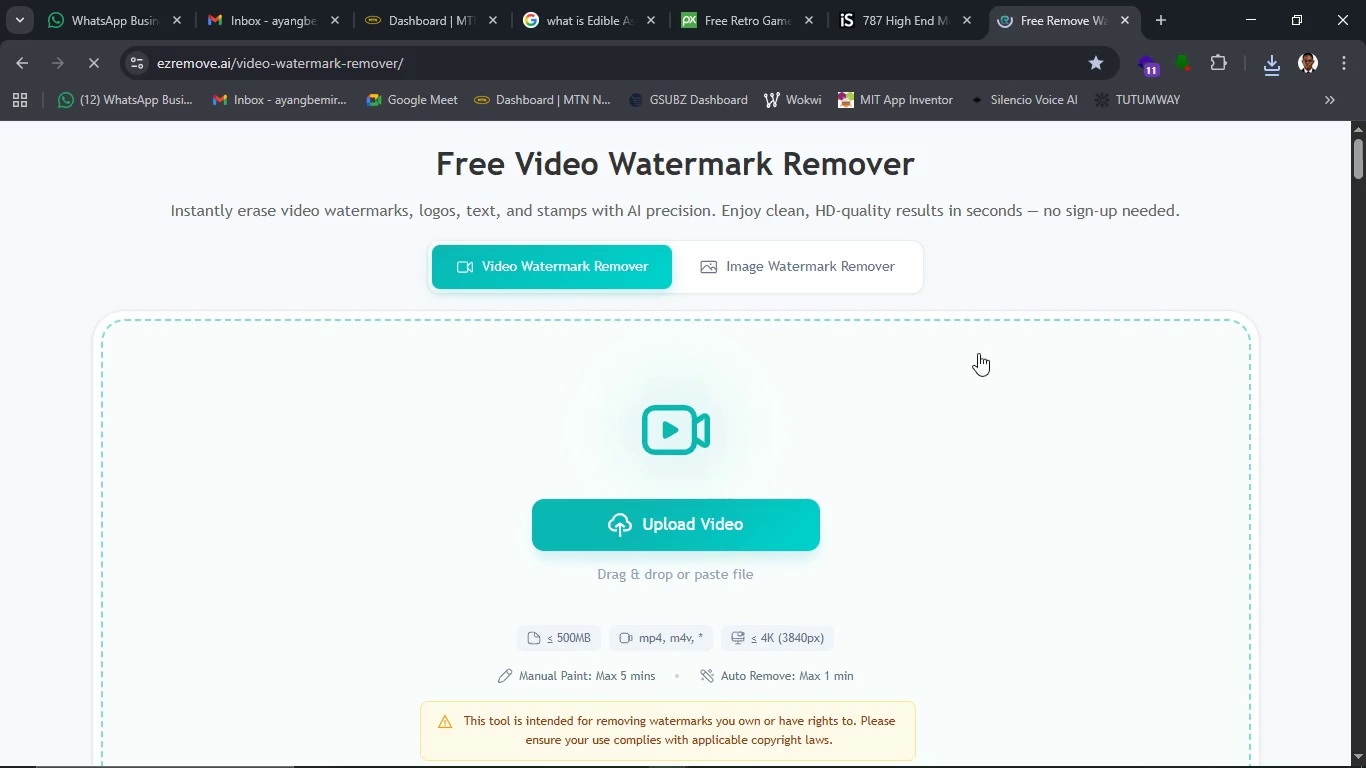 
scroll: coordinate [936, 511], scroll_direction: down, amount: 1.0